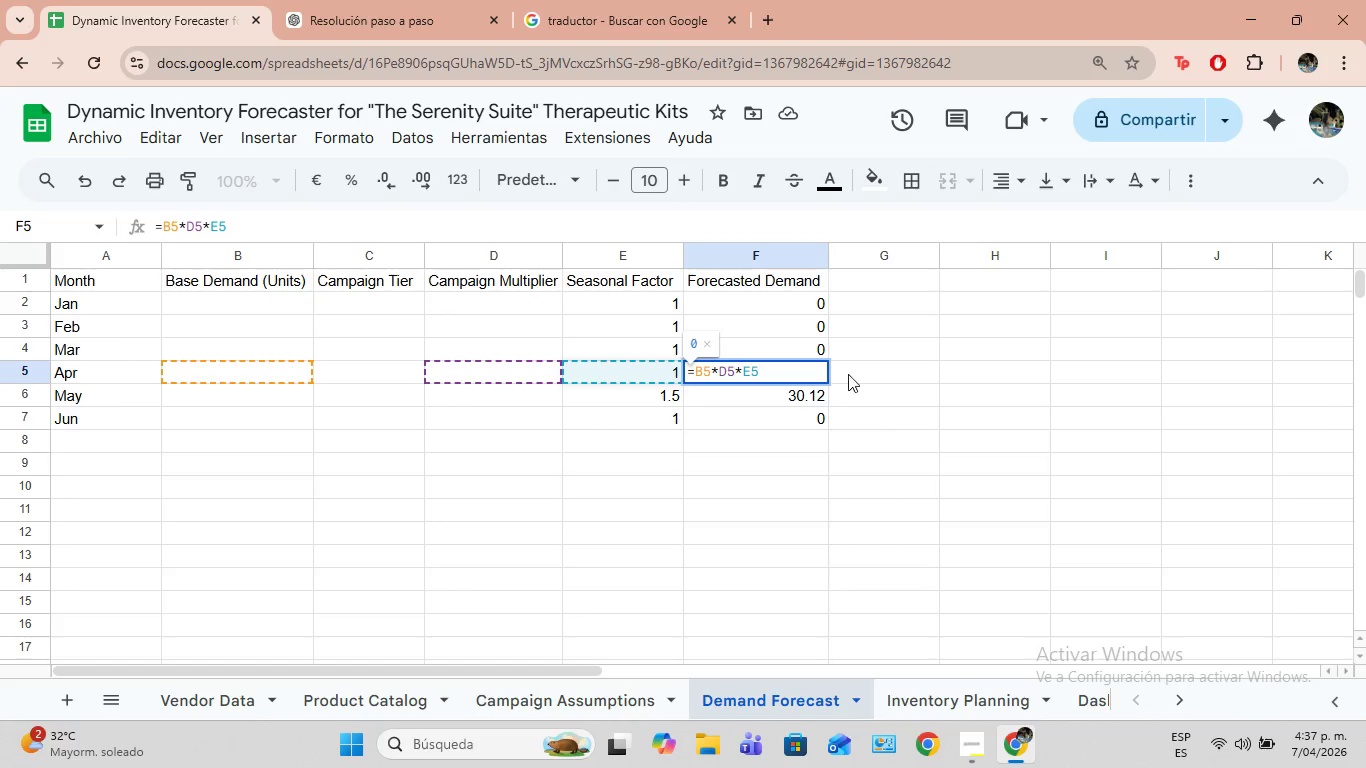 
left_click([853, 372])
 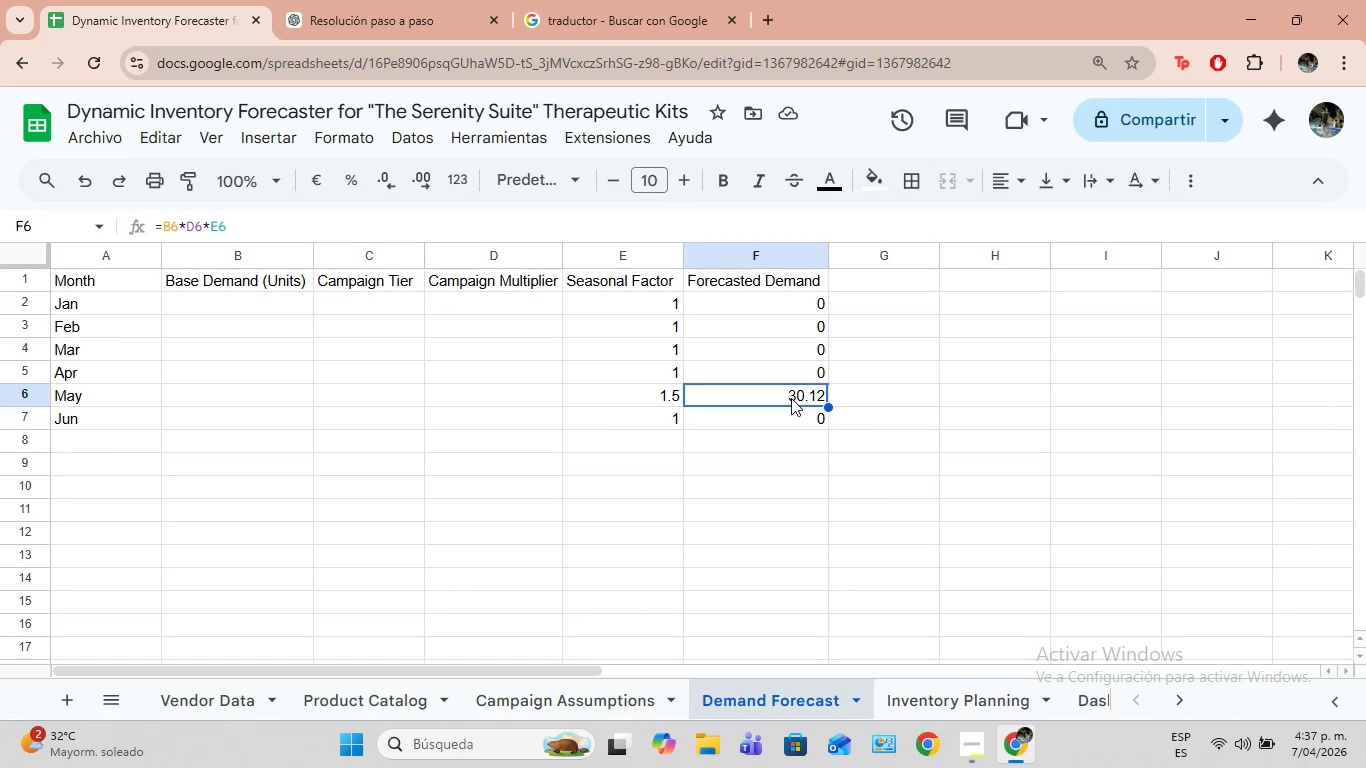 
double_click([791, 398])
 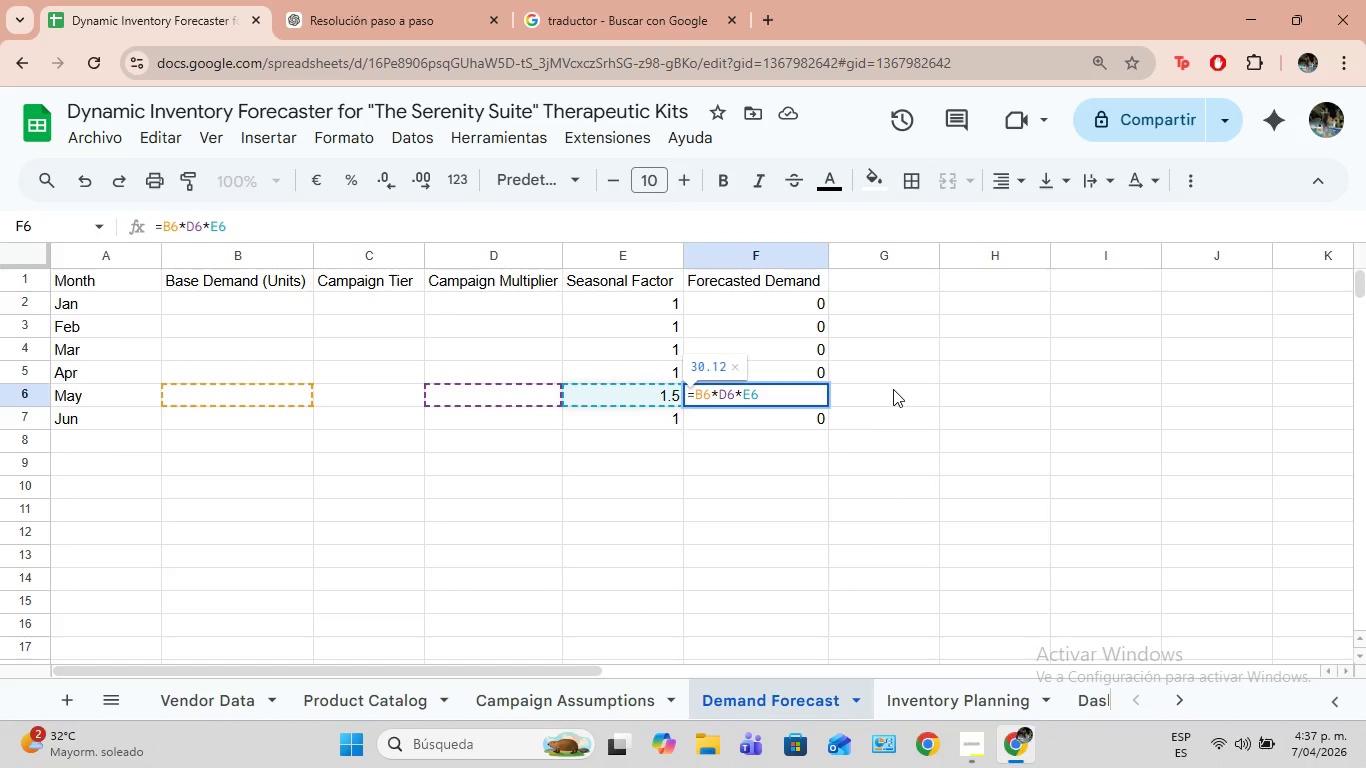 
left_click([893, 389])
 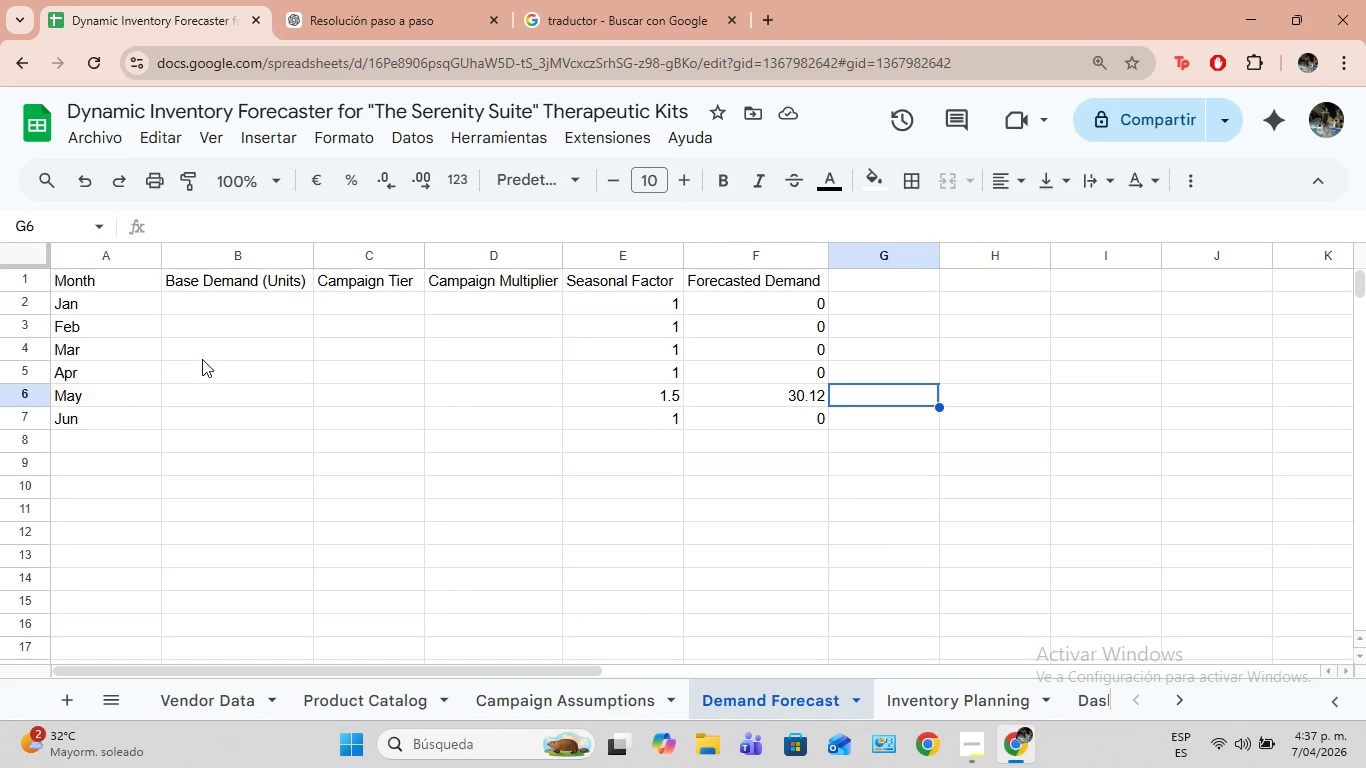 
left_click_drag(start_coordinate=[119, 284], to_coordinate=[754, 280])
 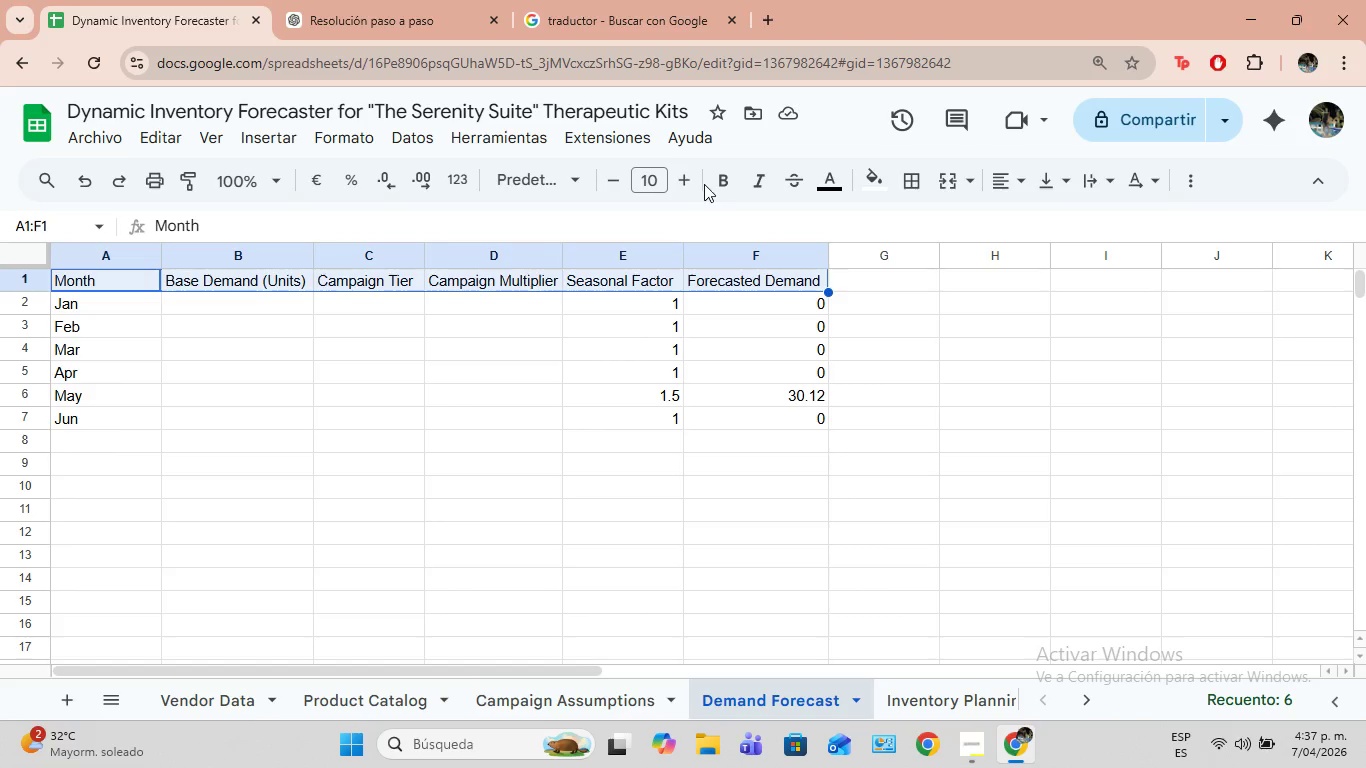 
left_click([718, 181])
 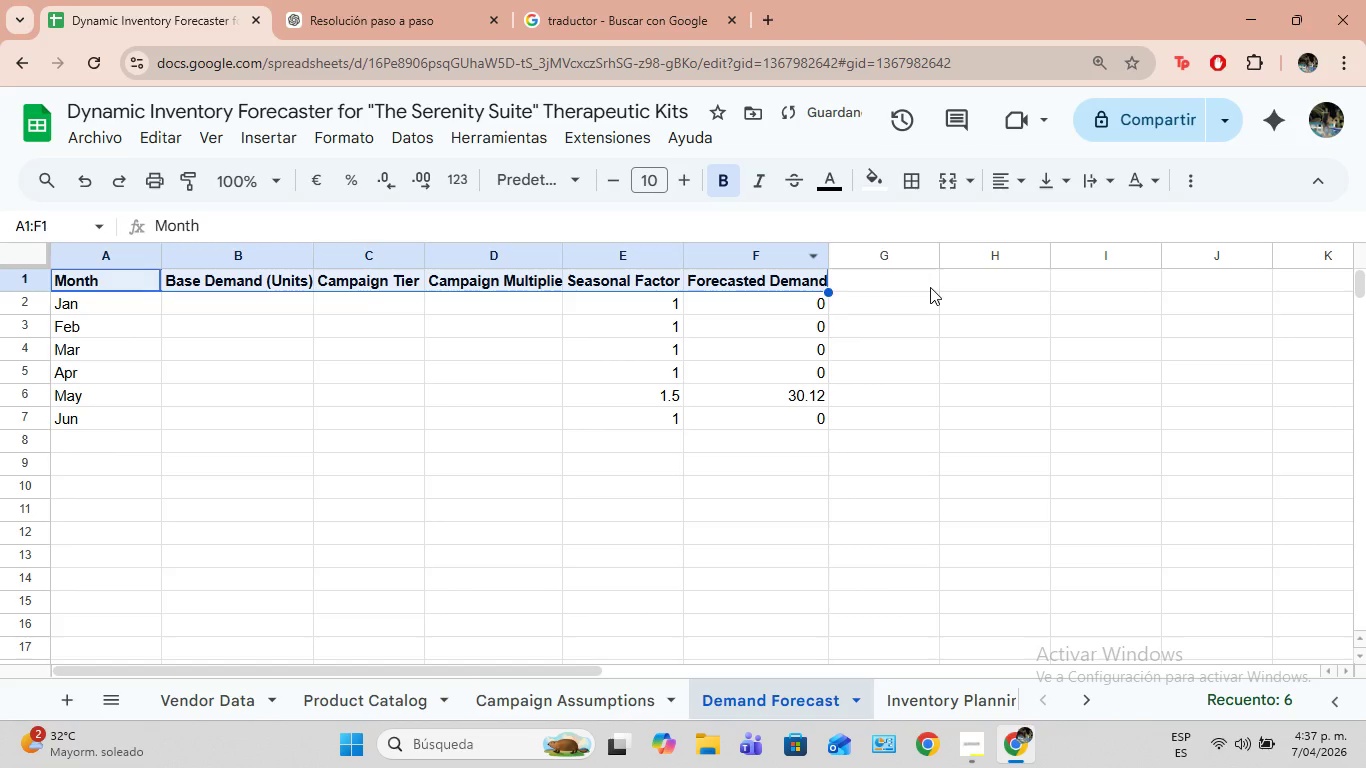 
left_click([930, 287])
 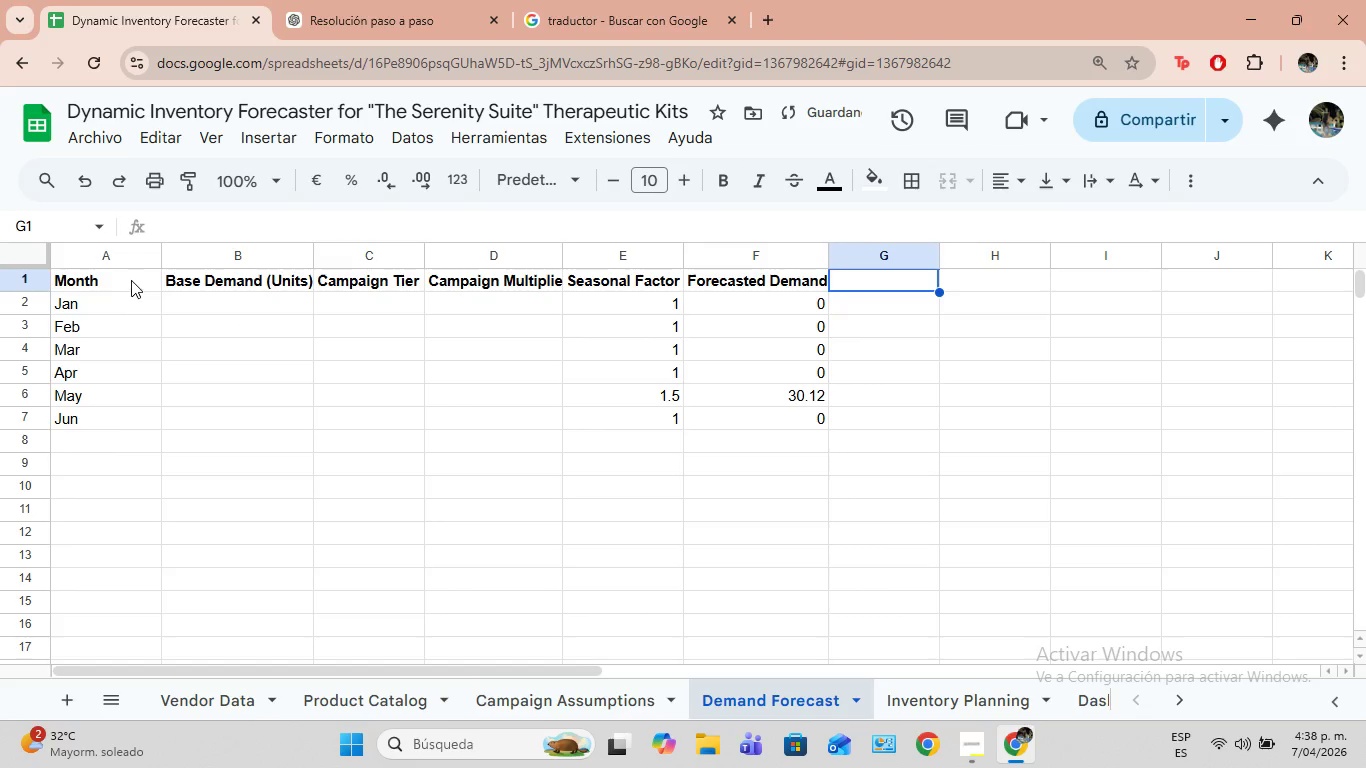 
left_click_drag(start_coordinate=[131, 280], to_coordinate=[768, 414])
 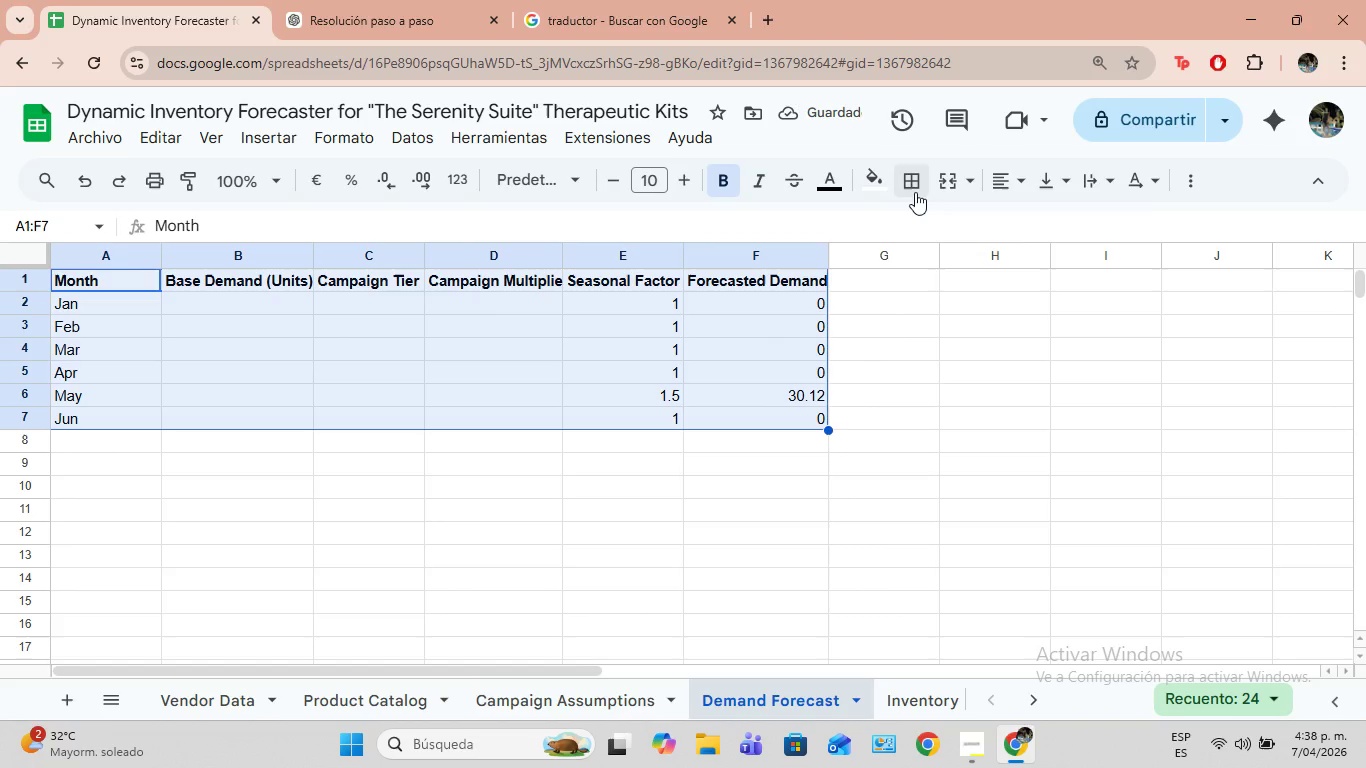 
left_click([915, 185])
 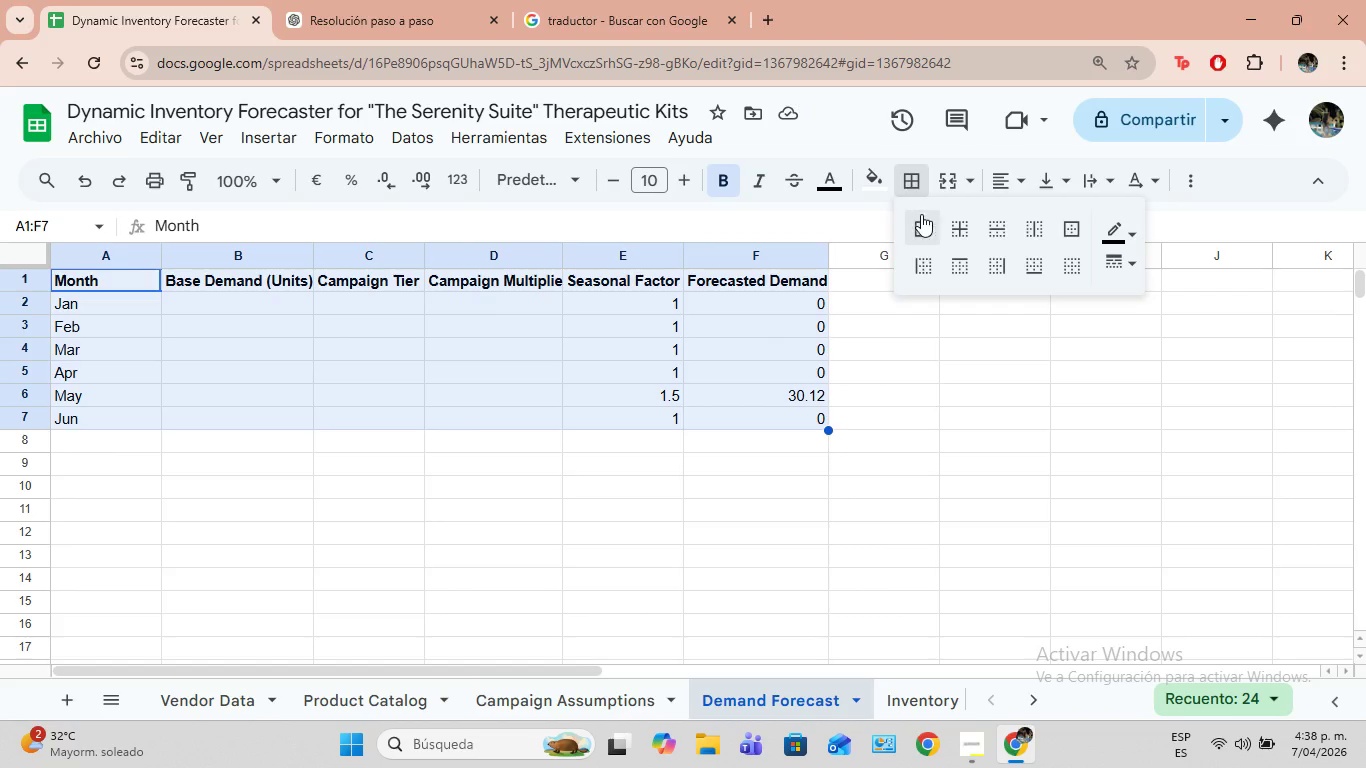 
left_click([926, 227])
 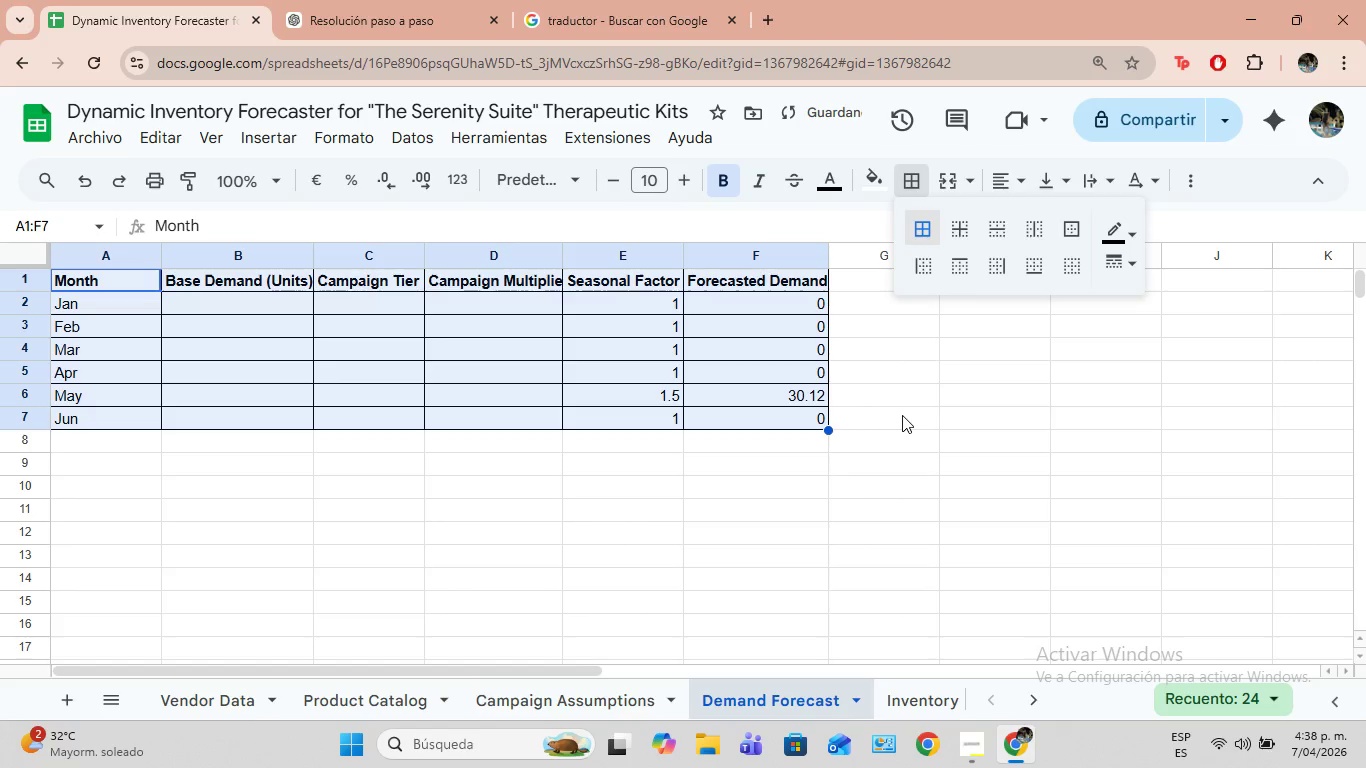 
left_click([902, 415])
 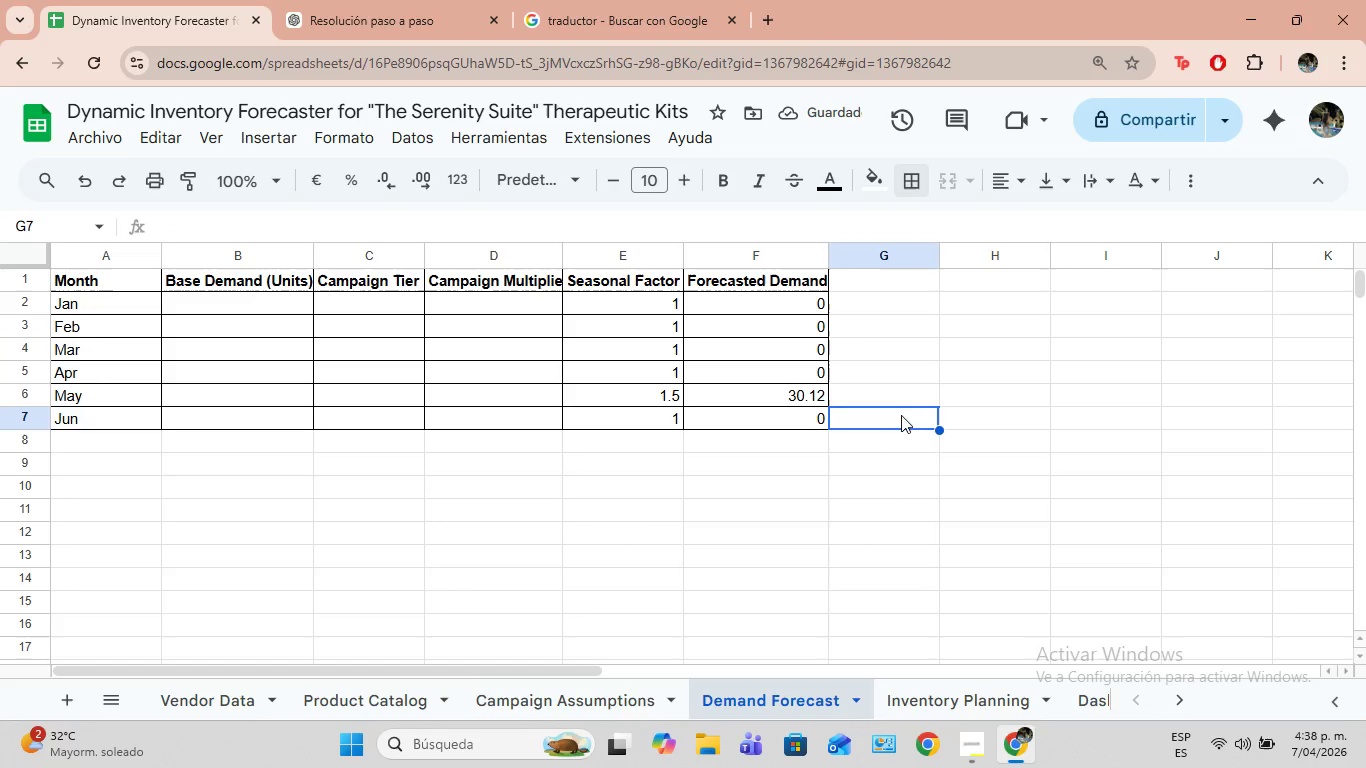 
left_click([942, 700])
 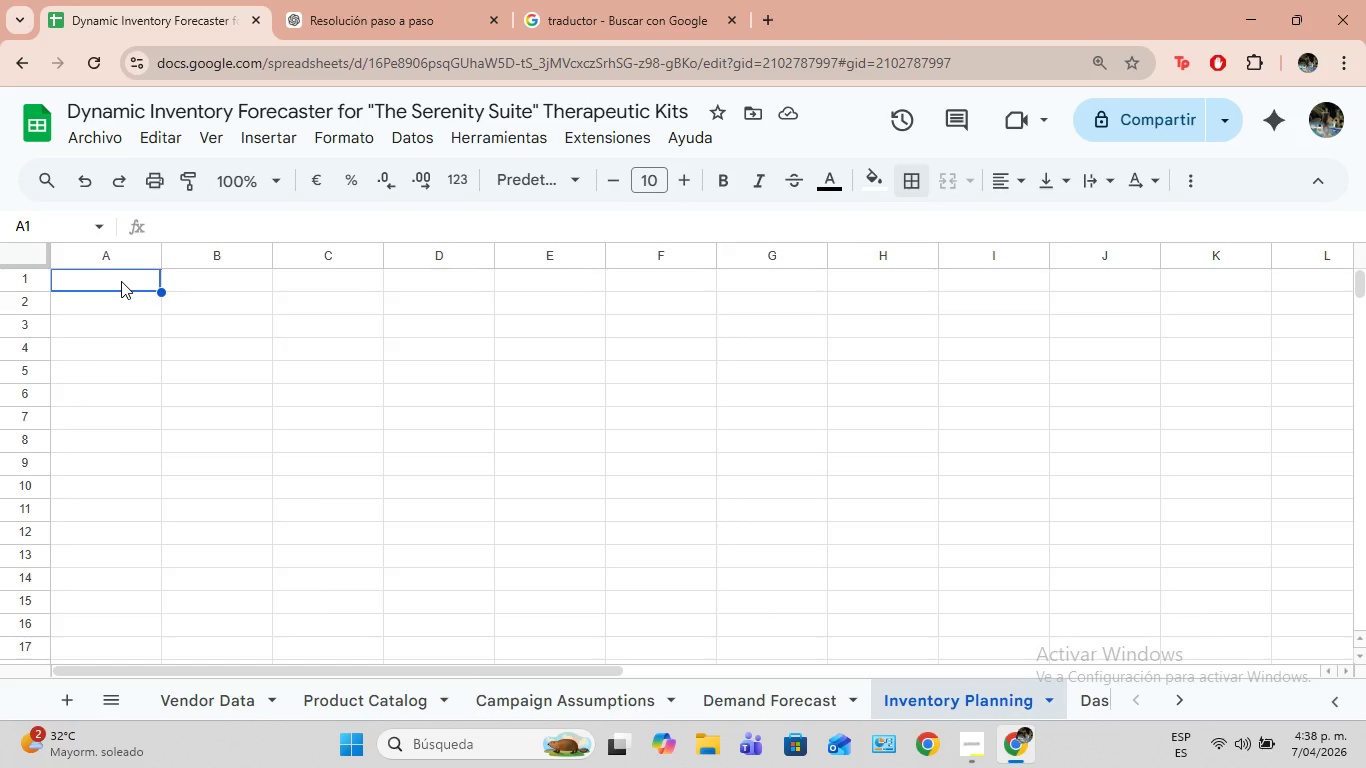 
wait(21.36)
 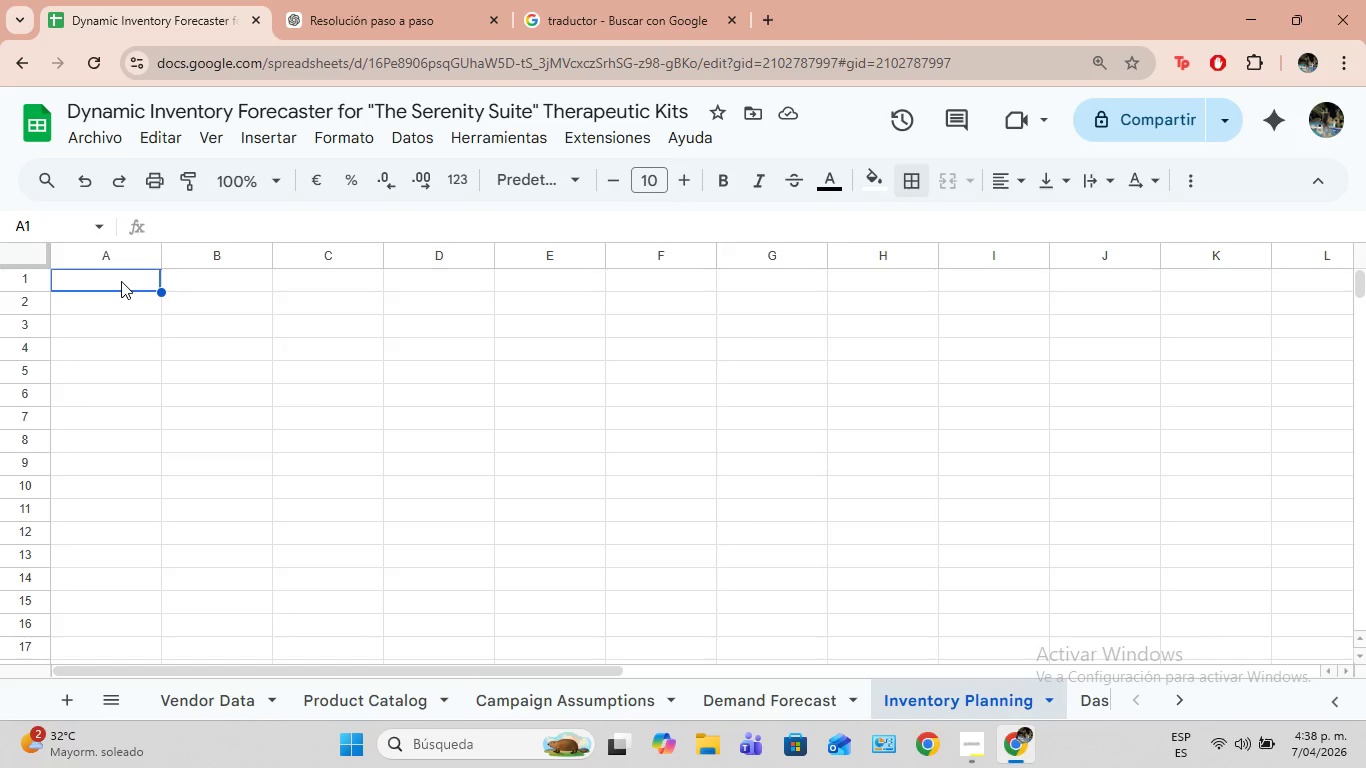 
left_click([232, 695])
 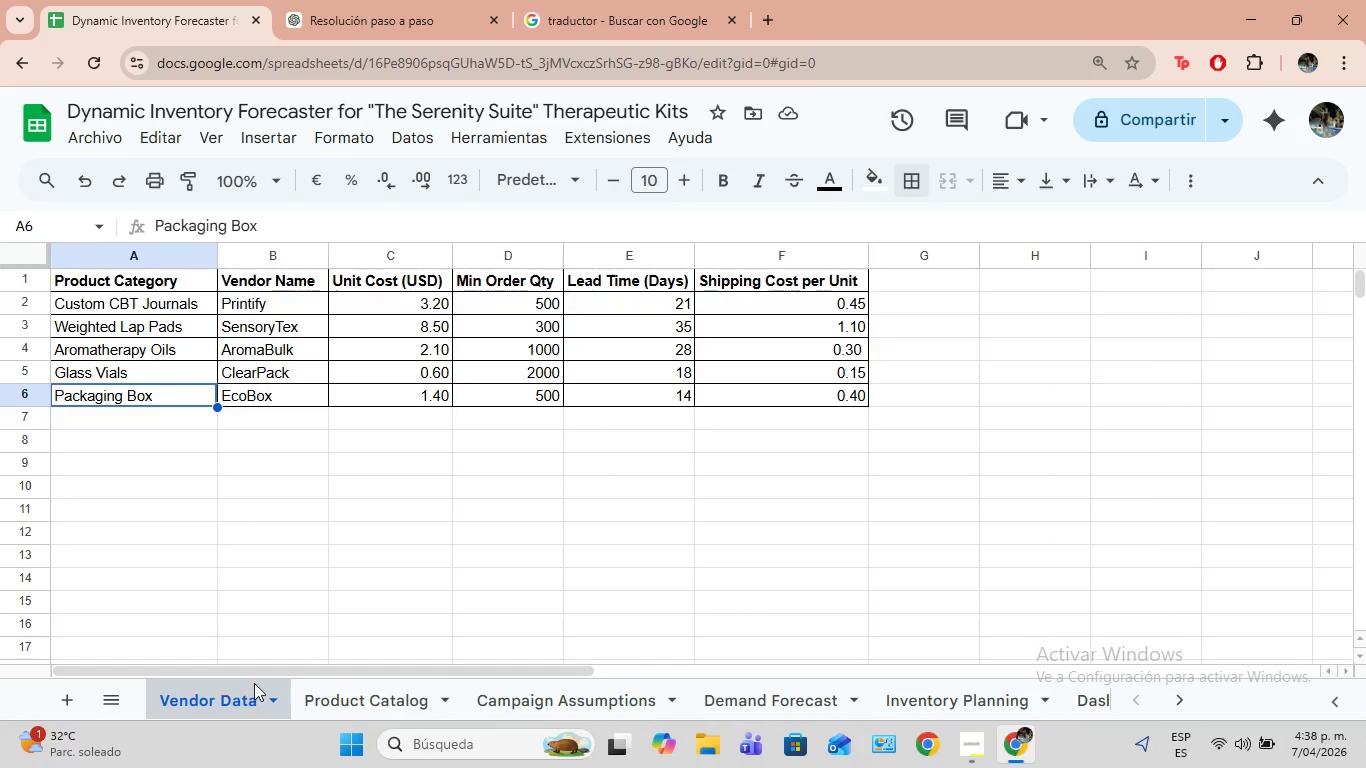 
left_click([325, 699])
 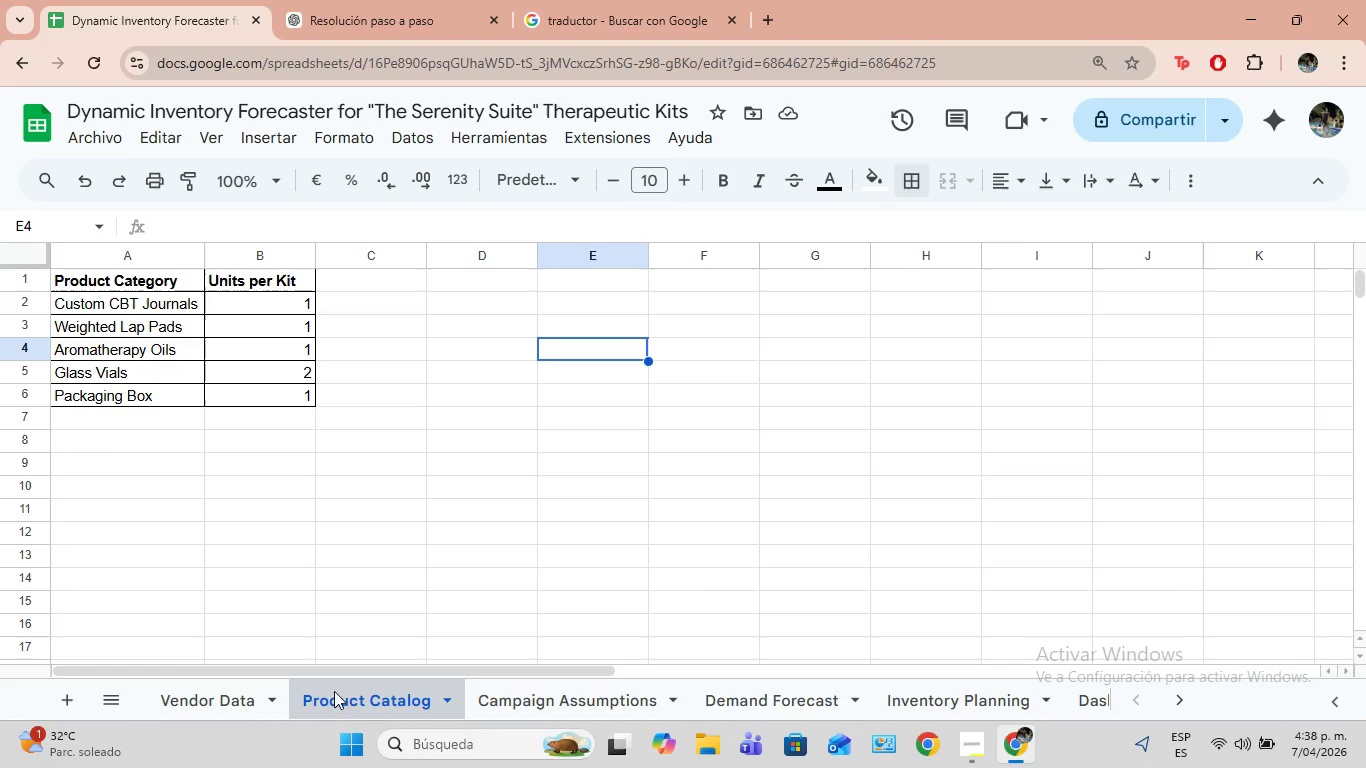 
left_click([523, 687])
 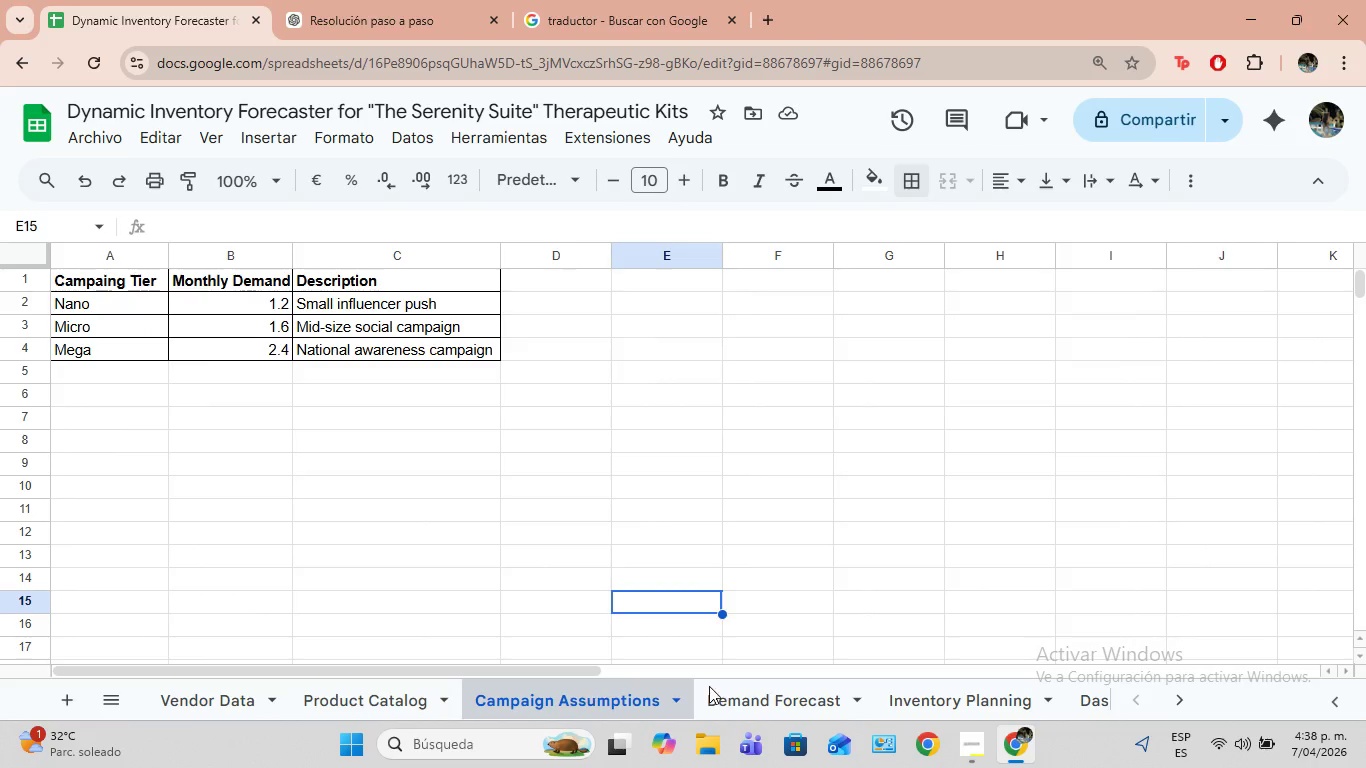 
left_click([761, 686])
 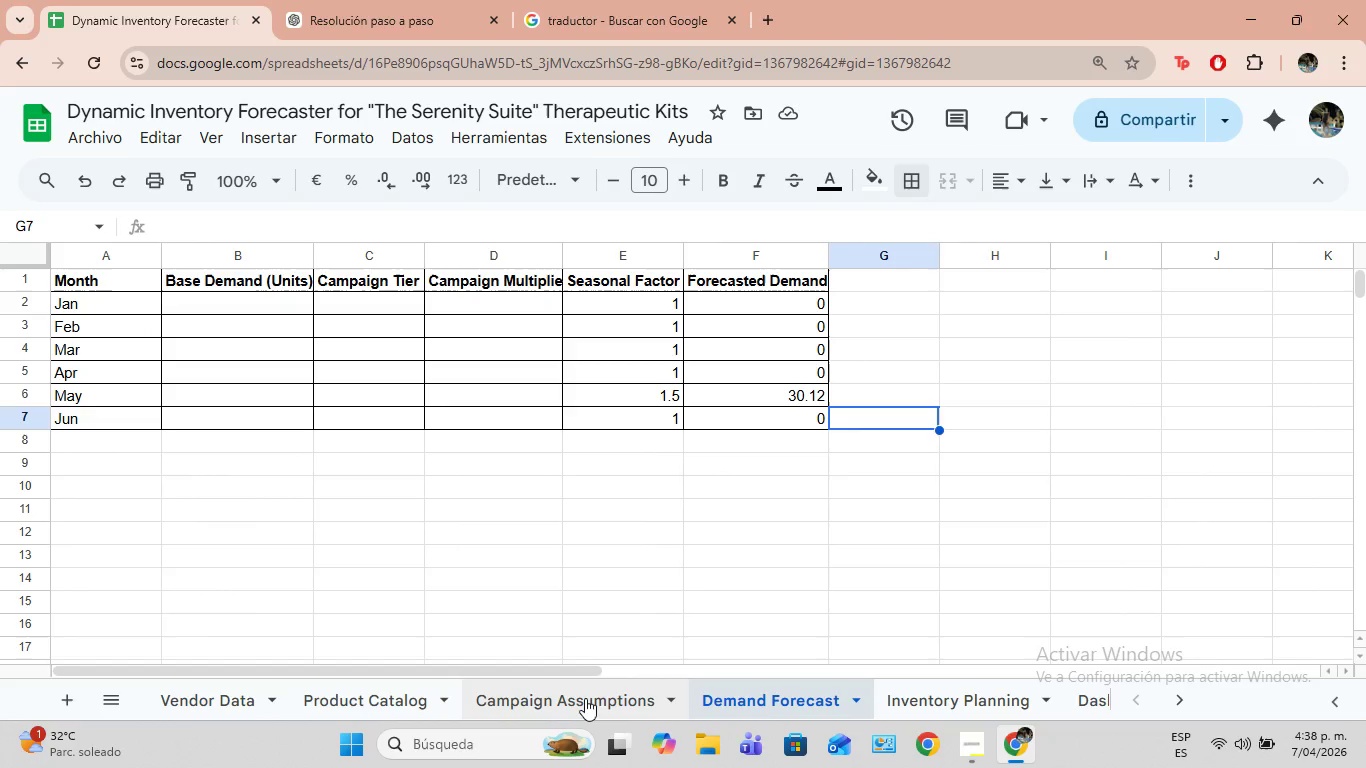 
left_click([888, 704])
 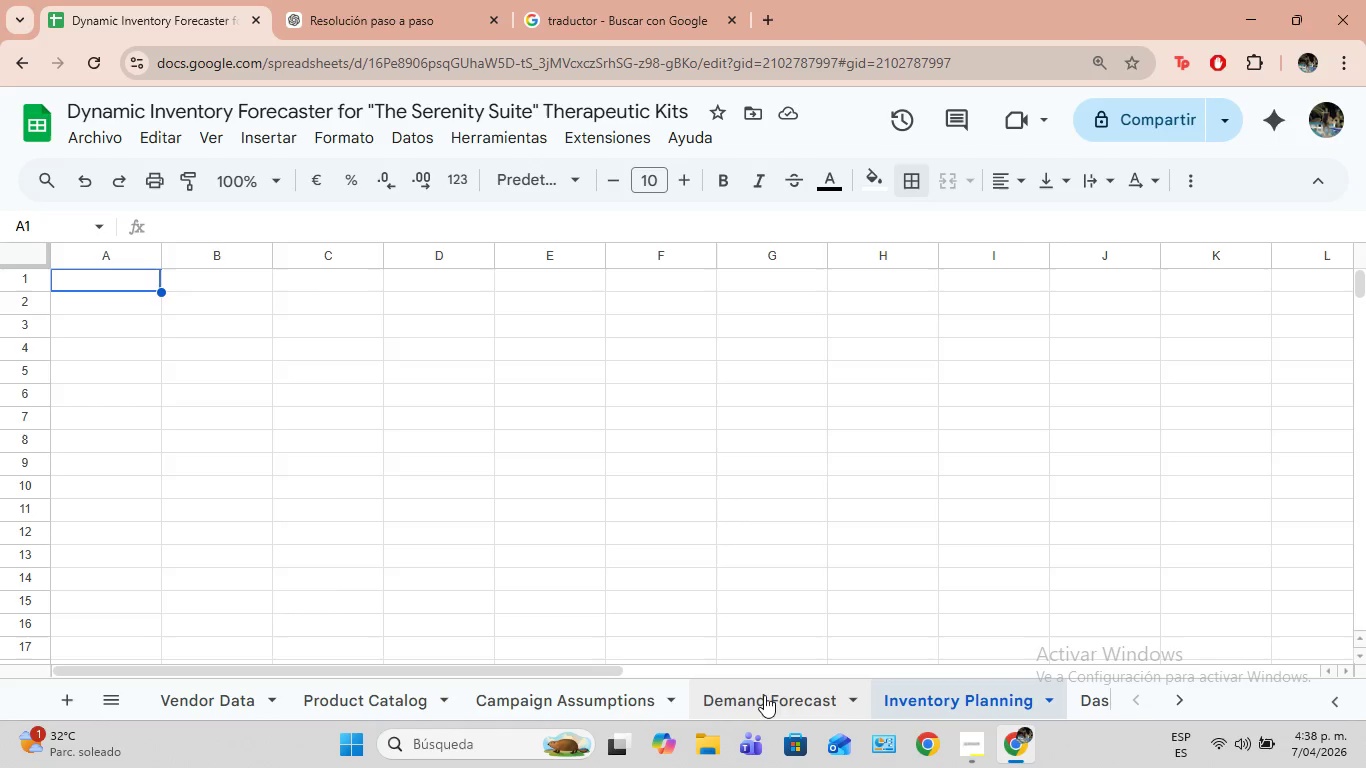 
left_click([927, 695])
 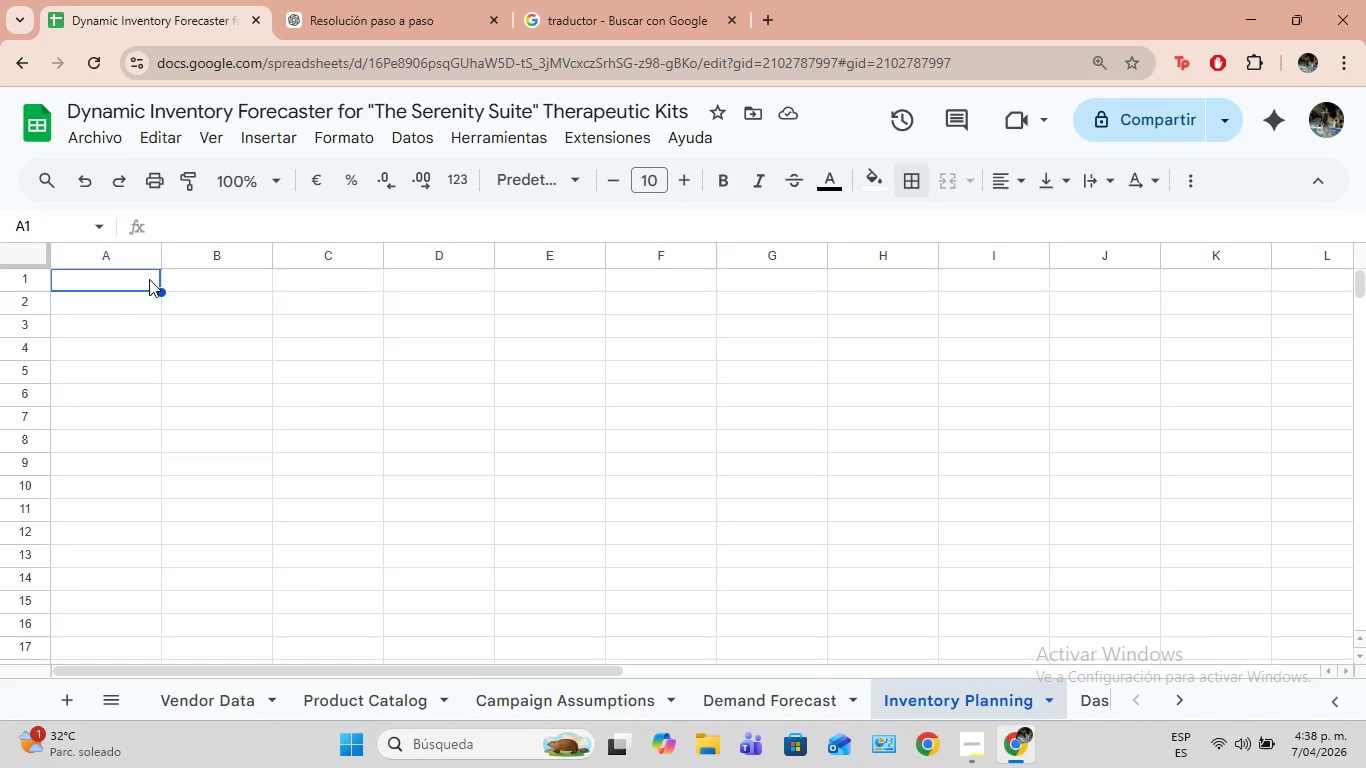 
left_click([149, 279])
 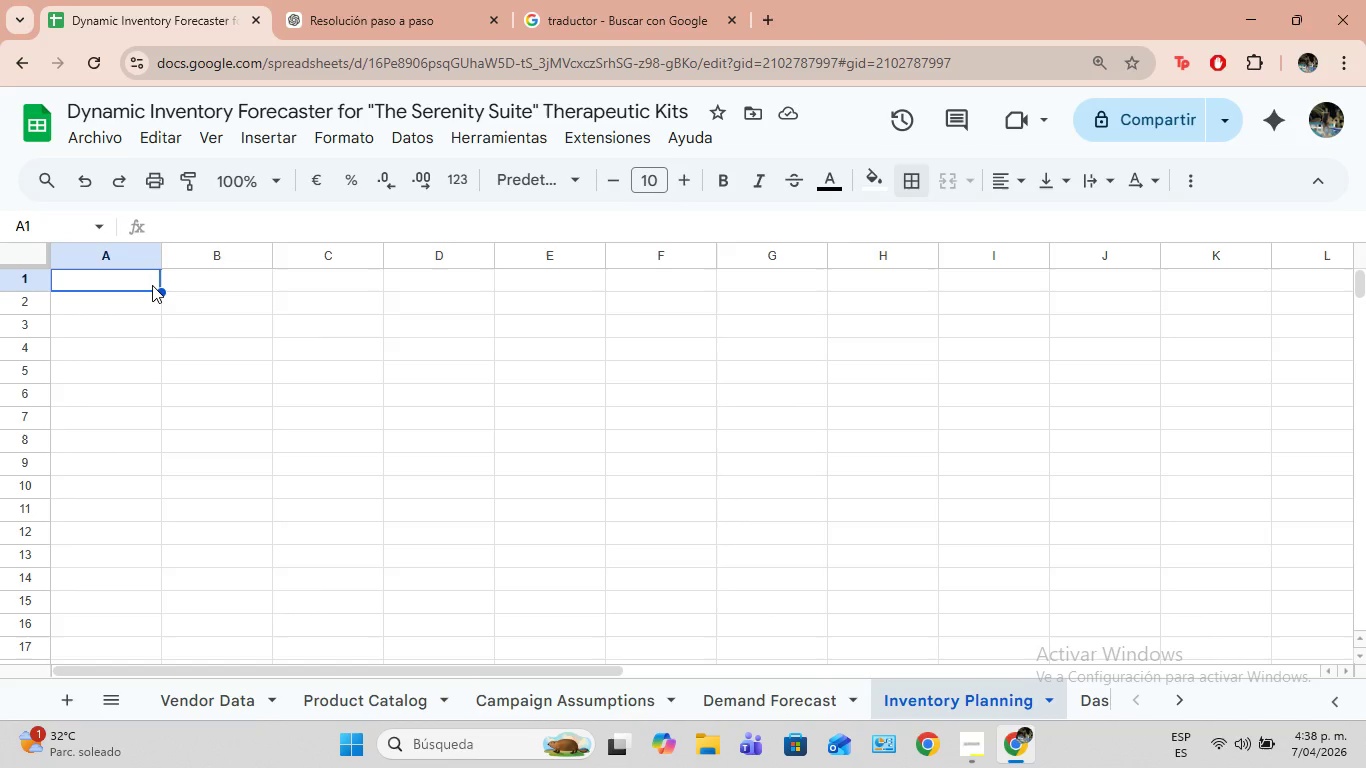 
wait(7.64)
 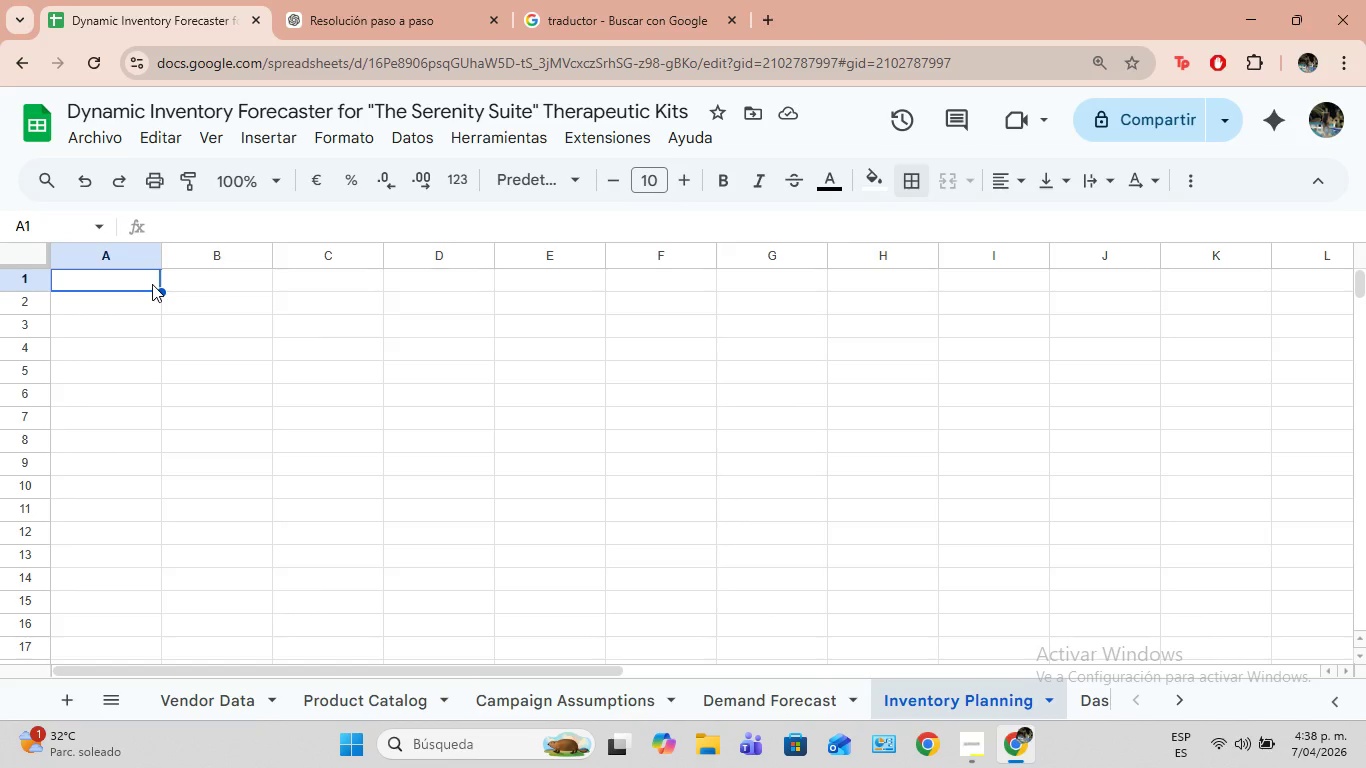 
type(Product Category)
 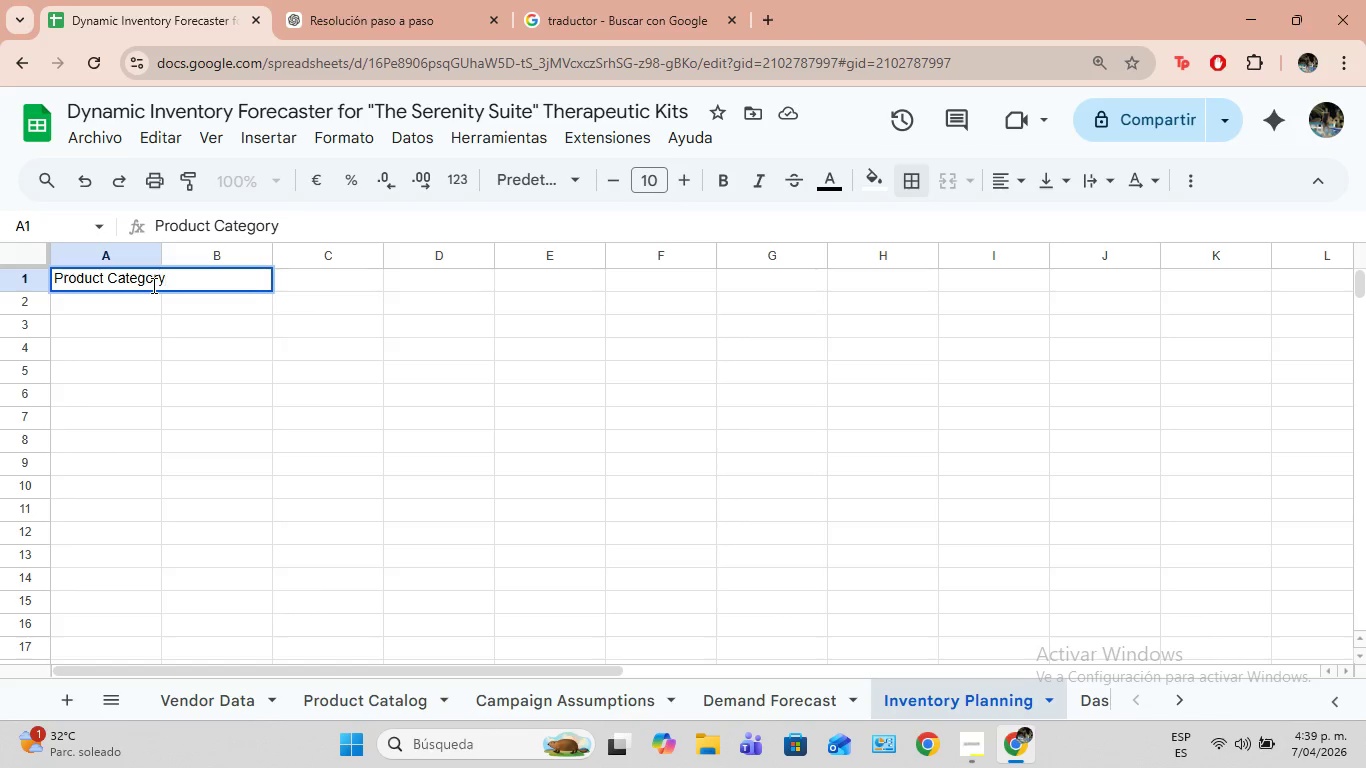 
key(ArrowRight)
 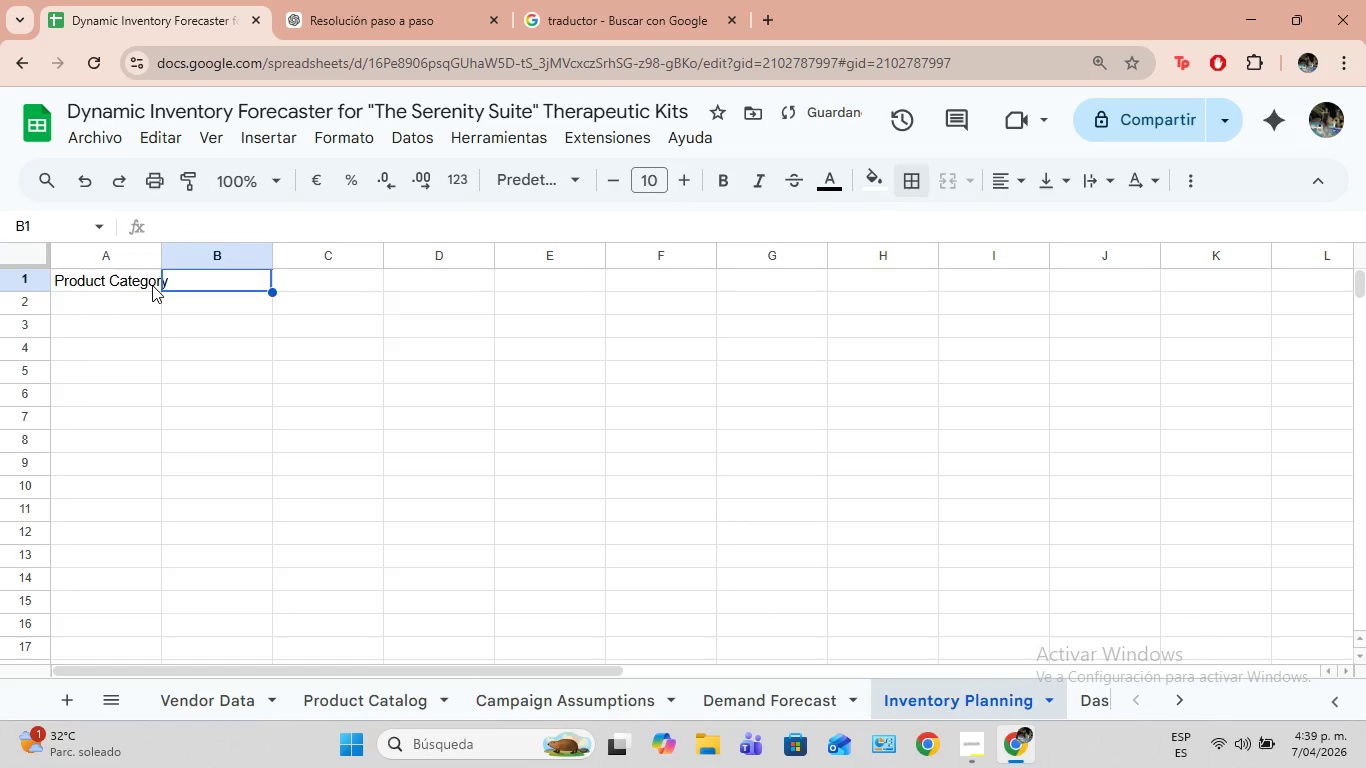 
key(CapsLock)
 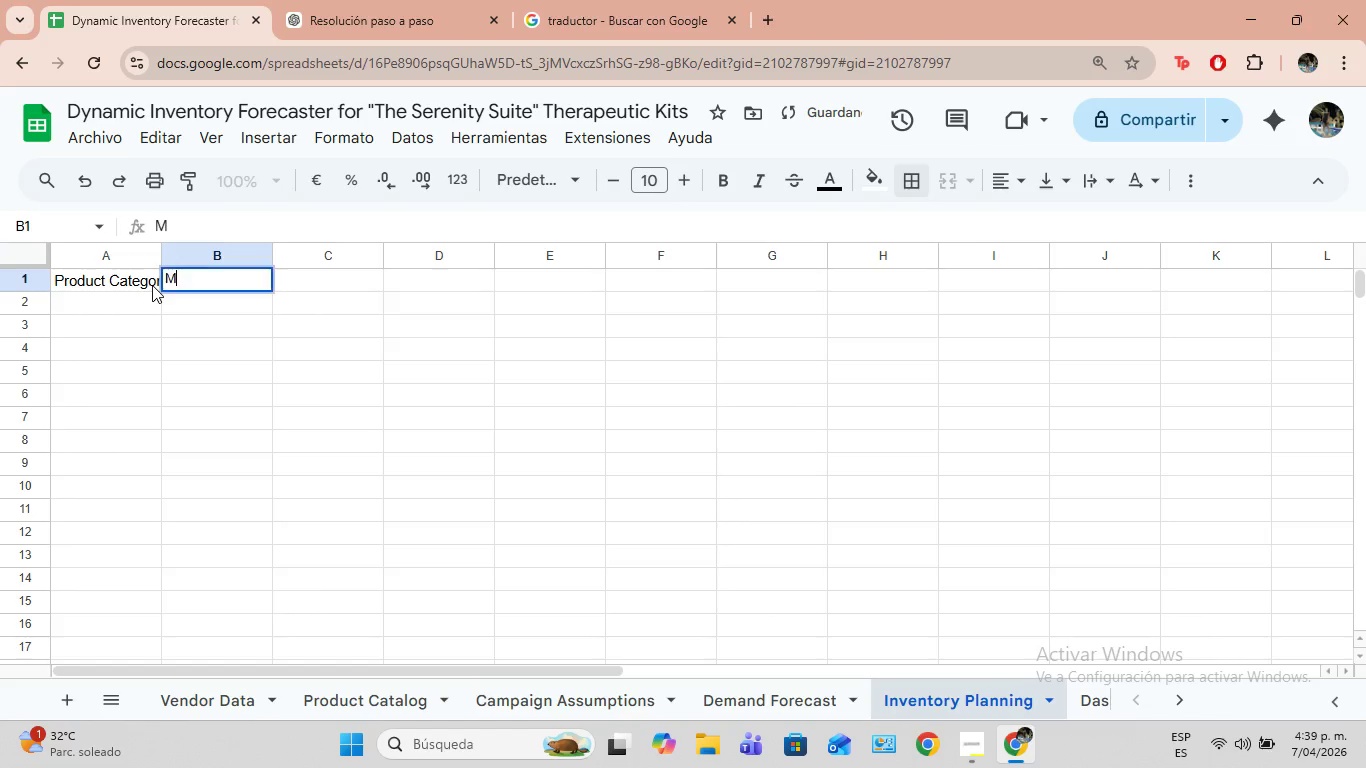 
key(M)
 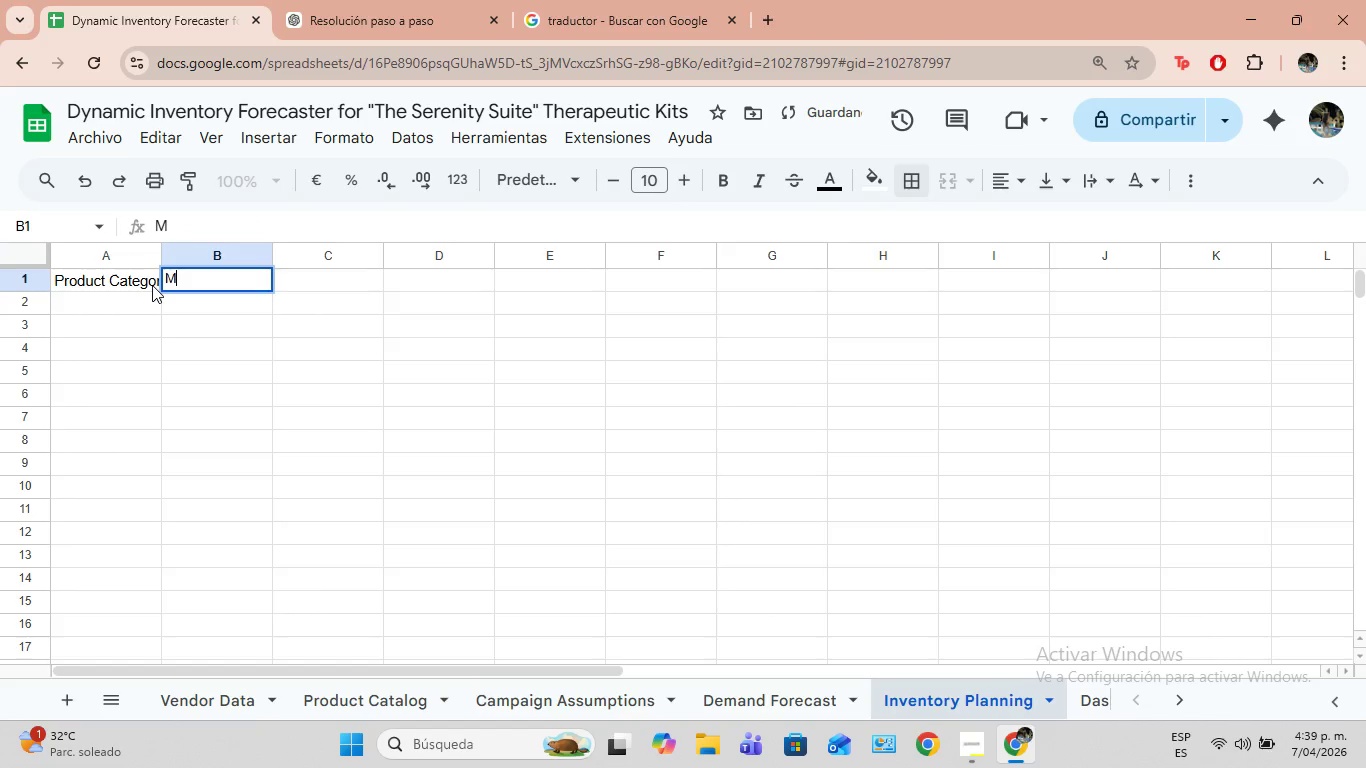 
key(CapsLock)
 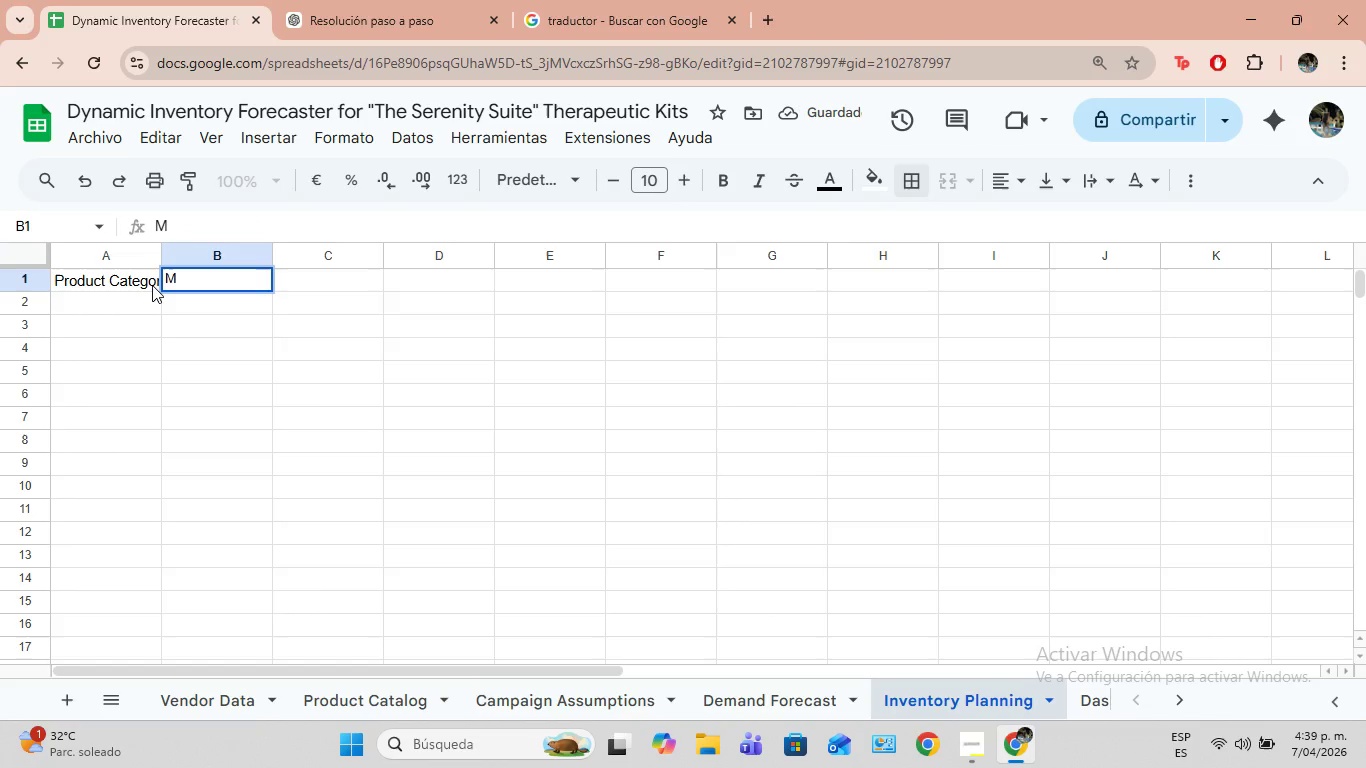 
key(O)
 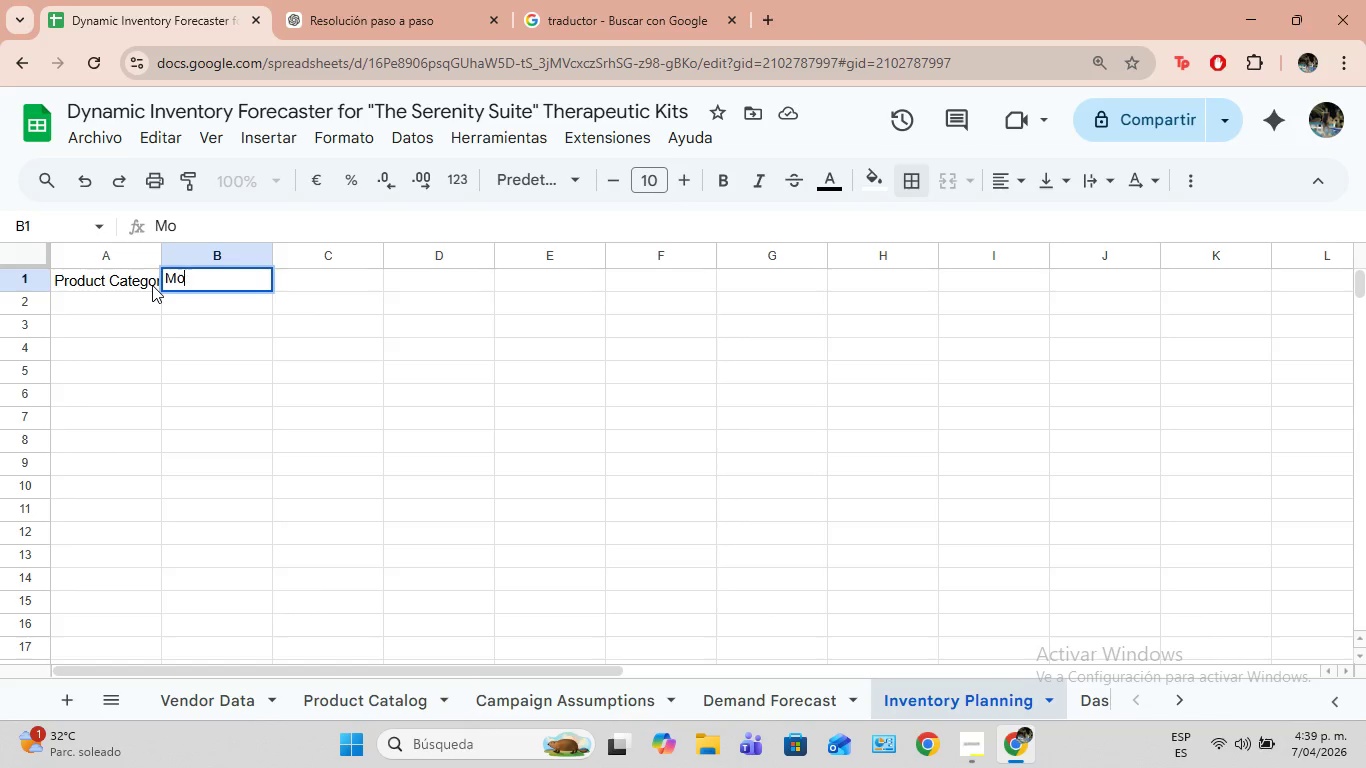 
wait(12.3)
 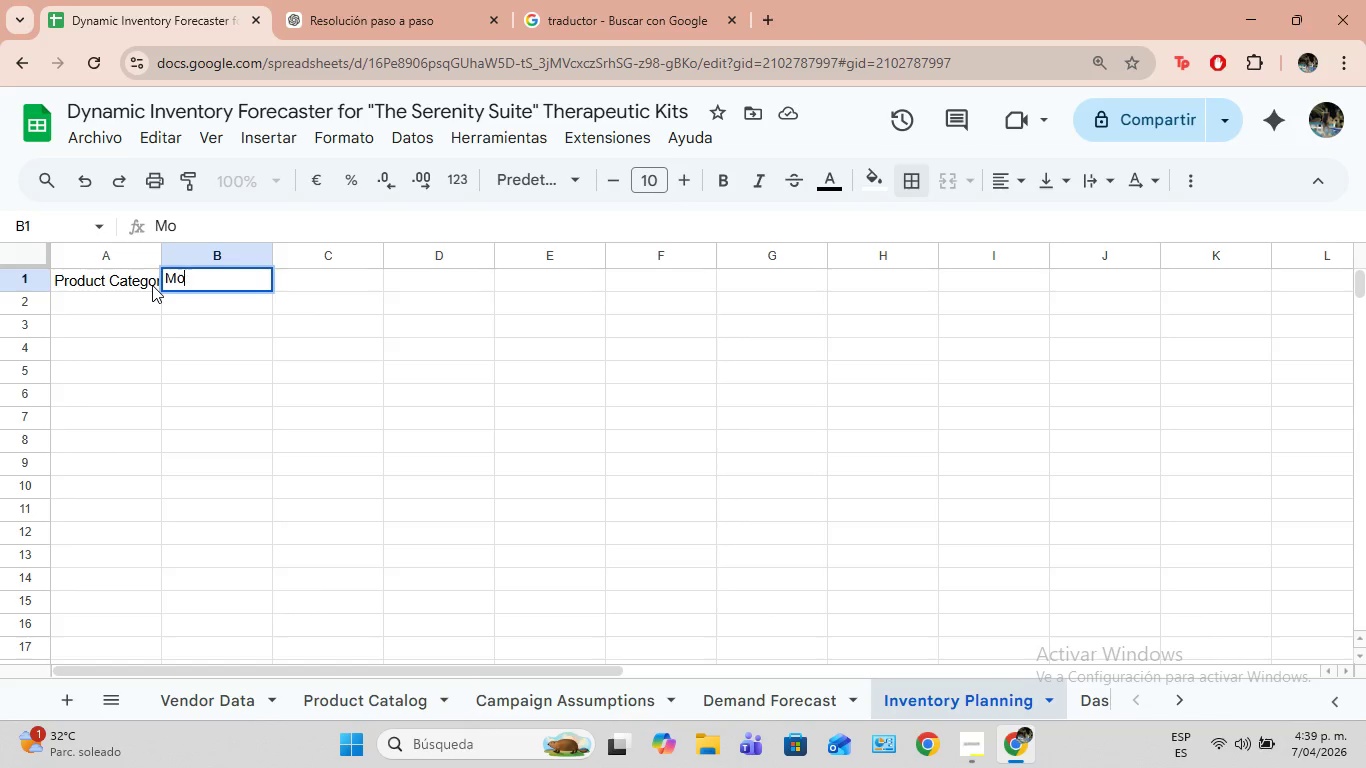 
key(N)
 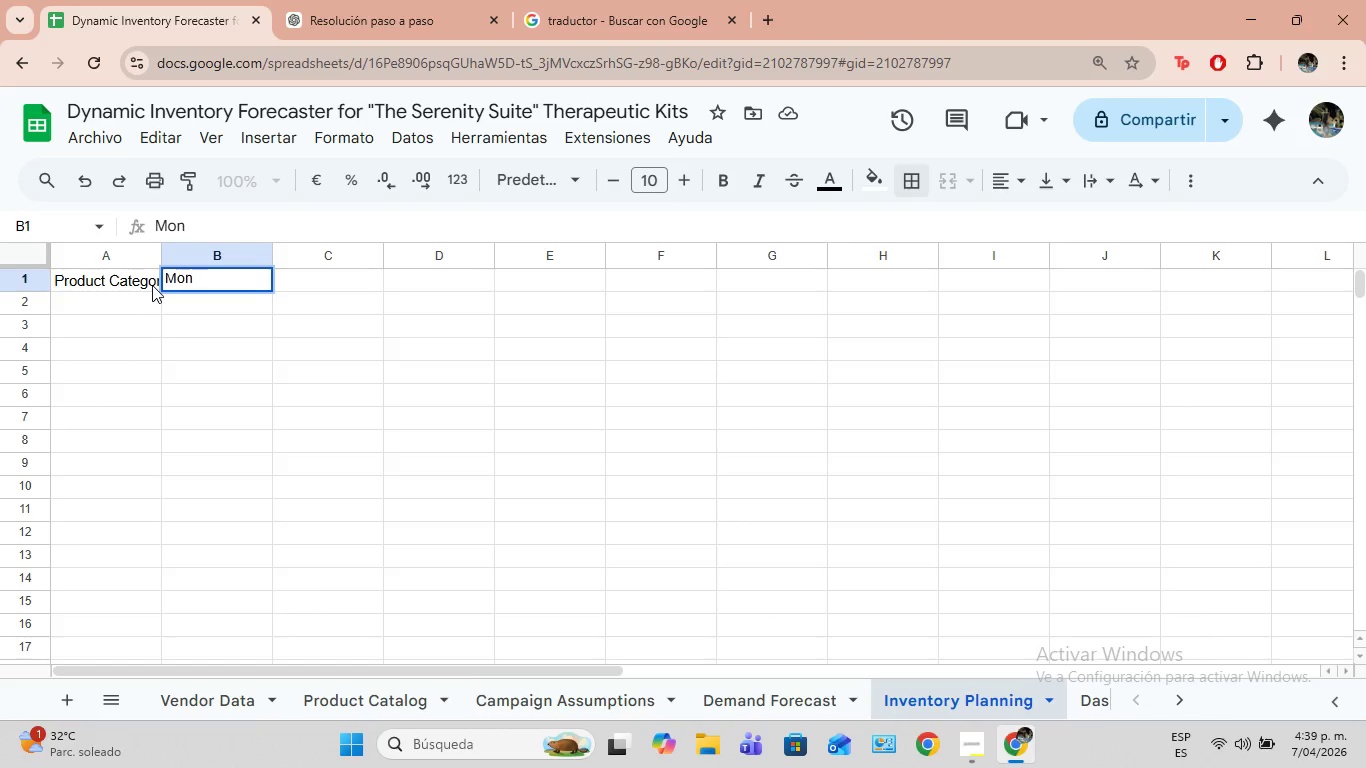 
key(T)
 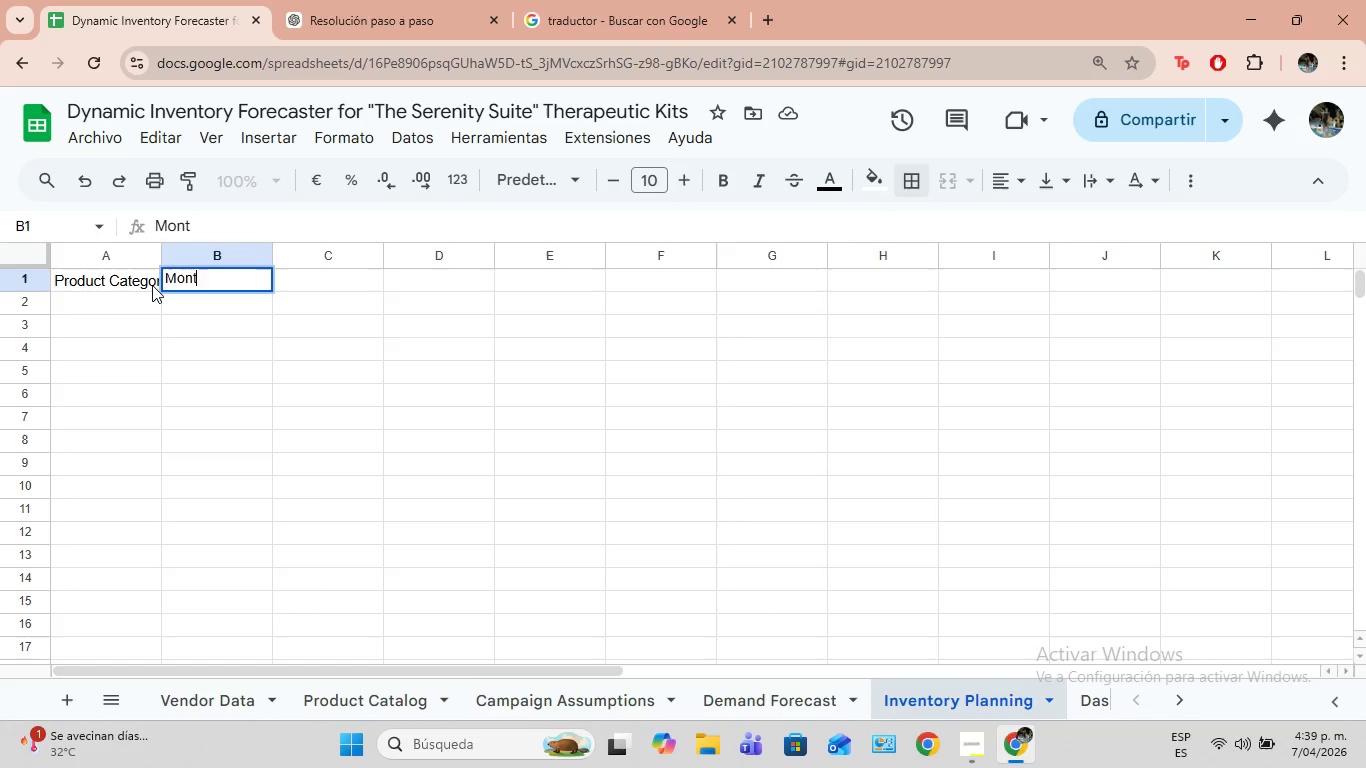 
type(hly Demand )
 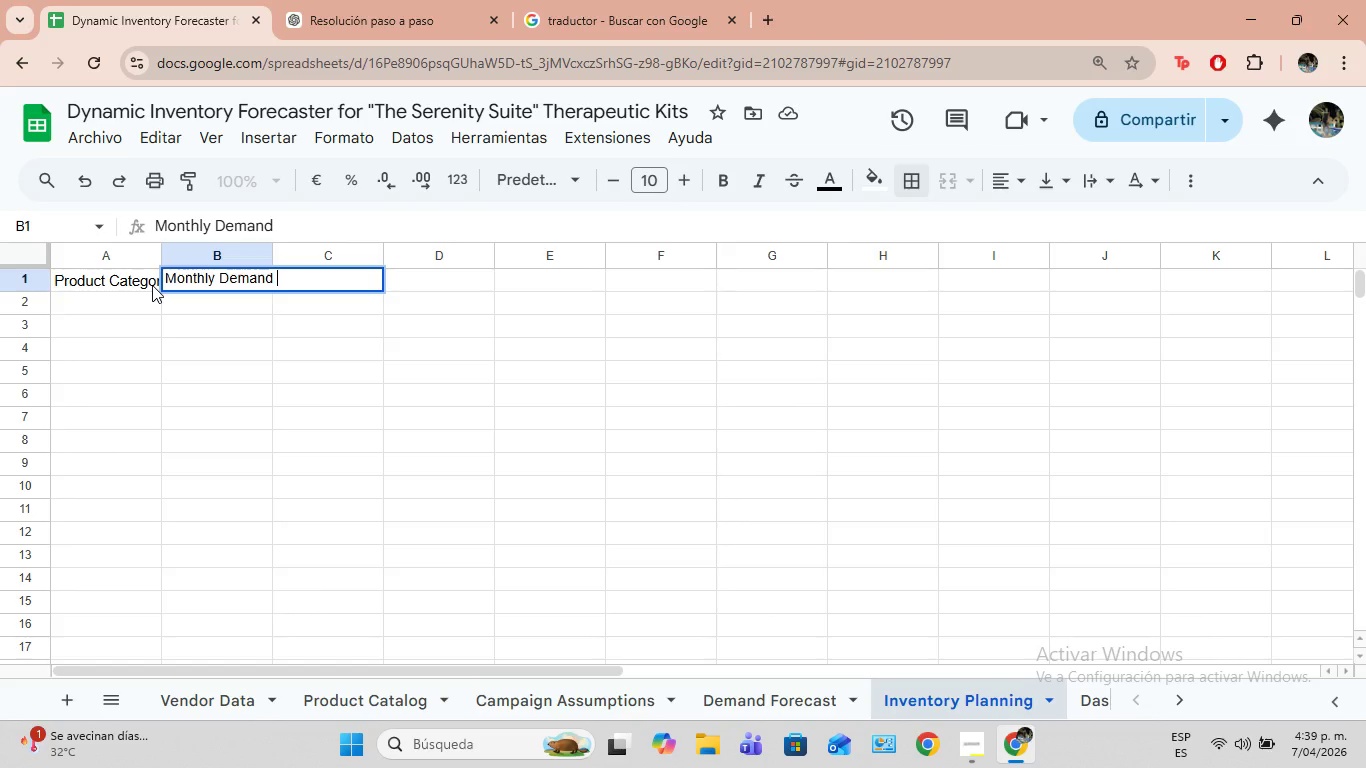 
key(ArrowRight)
 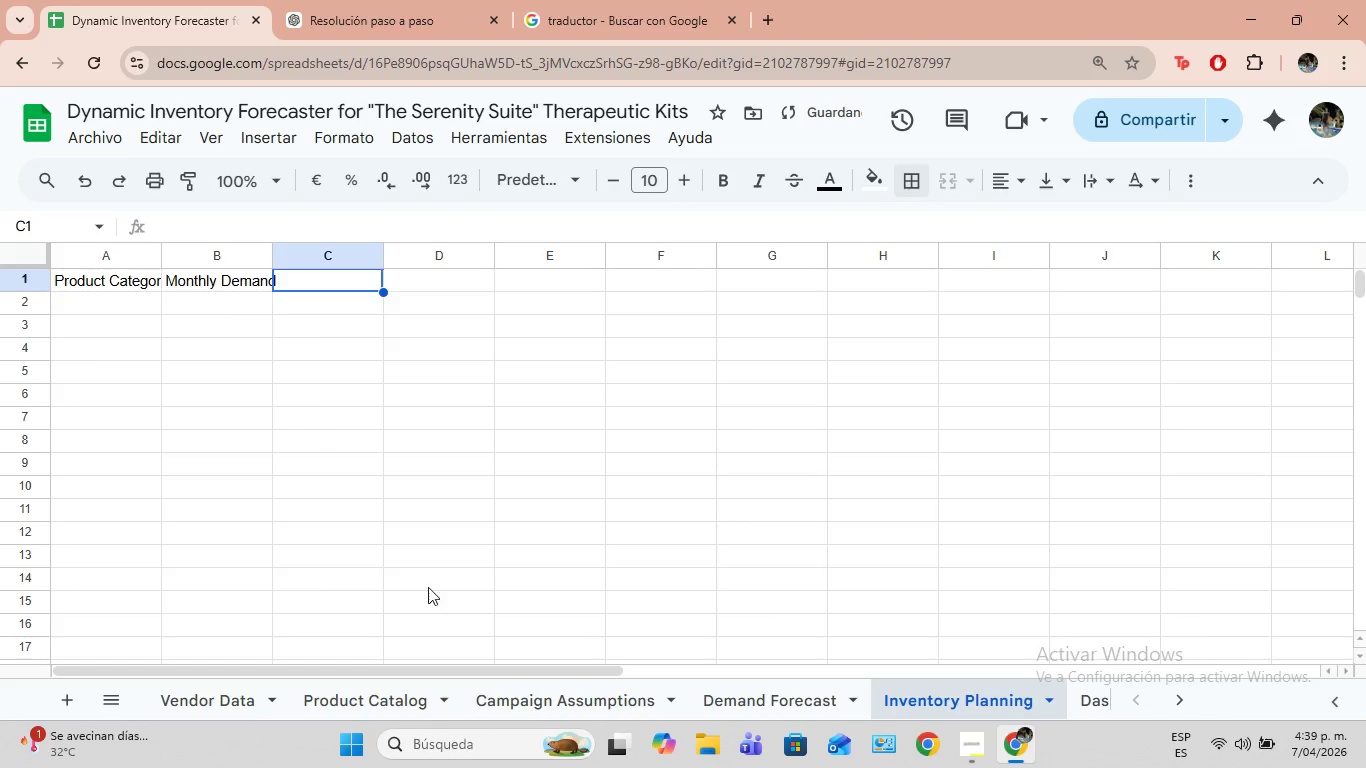 
left_click([578, 689])
 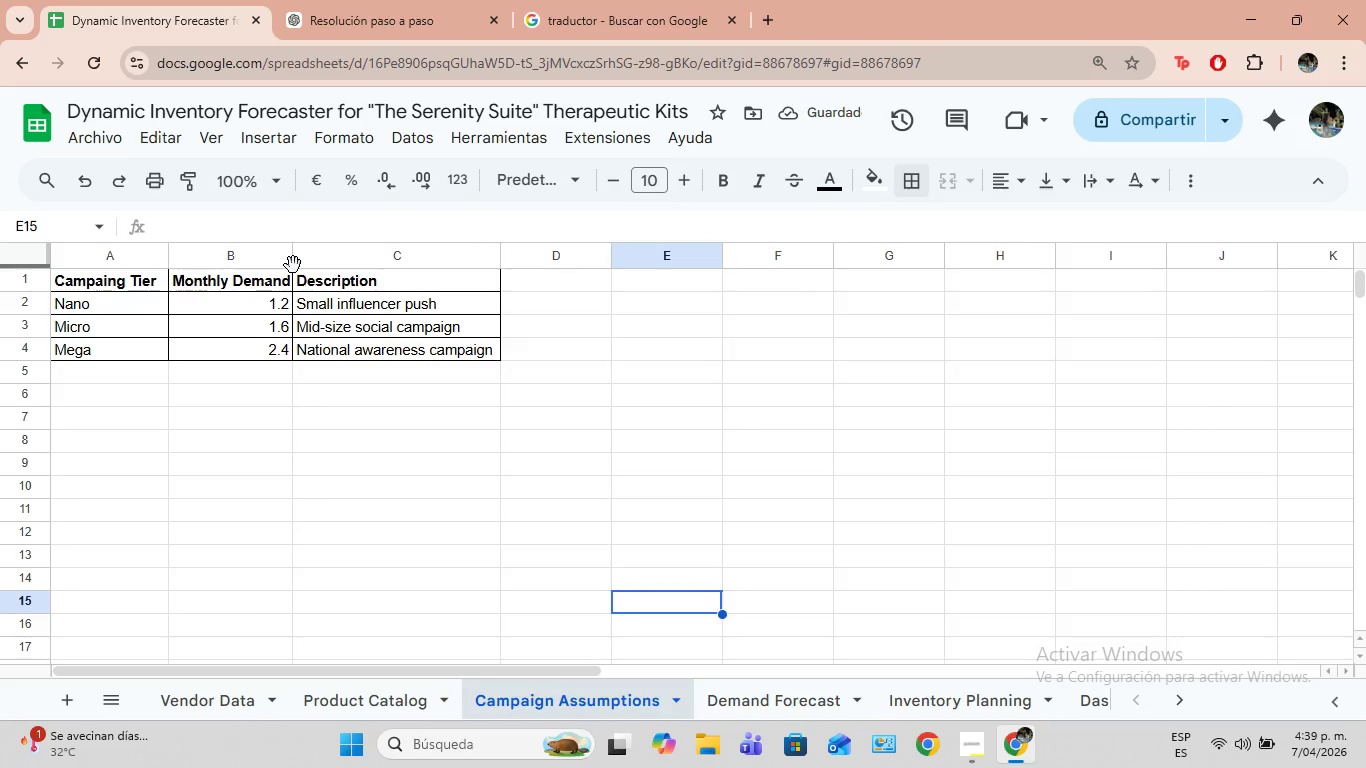 
left_click_drag(start_coordinate=[292, 259], to_coordinate=[299, 259])
 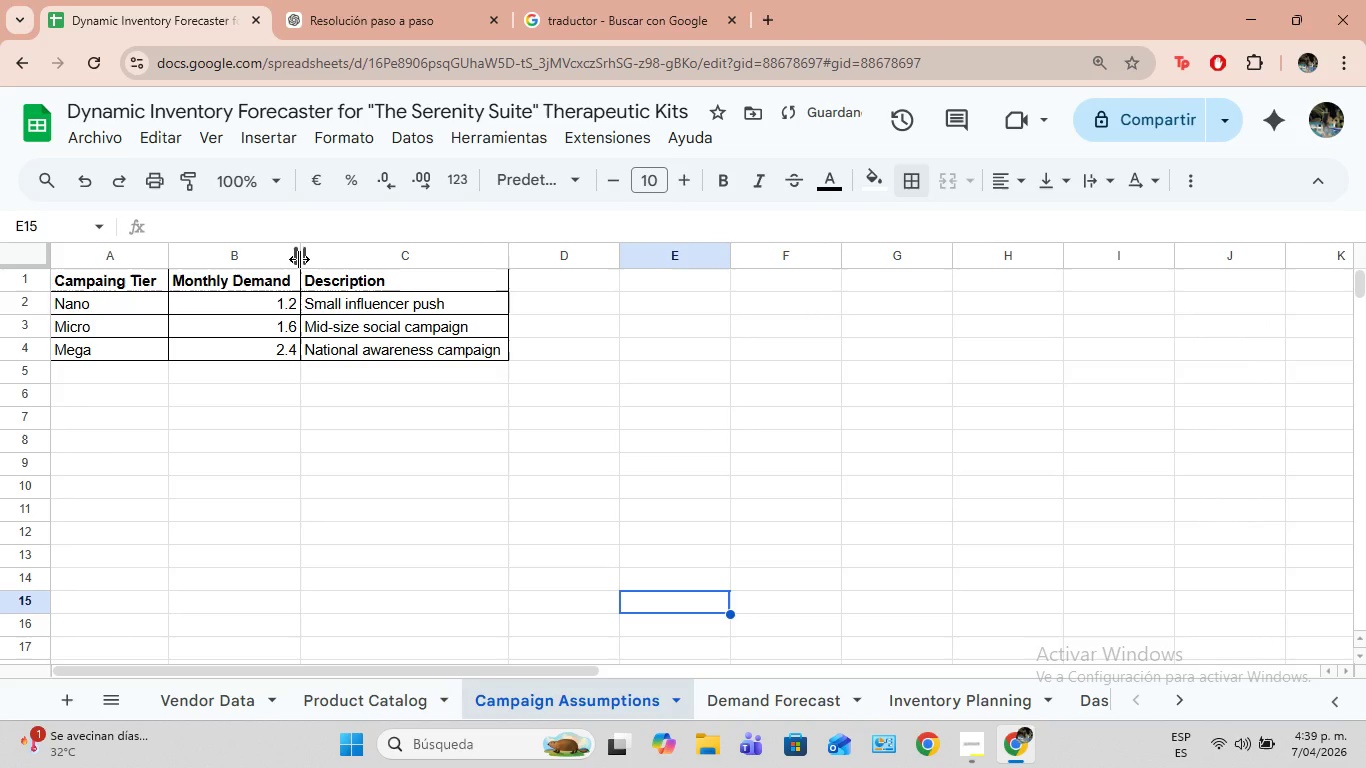 
left_click_drag(start_coordinate=[299, 259], to_coordinate=[334, 260])
 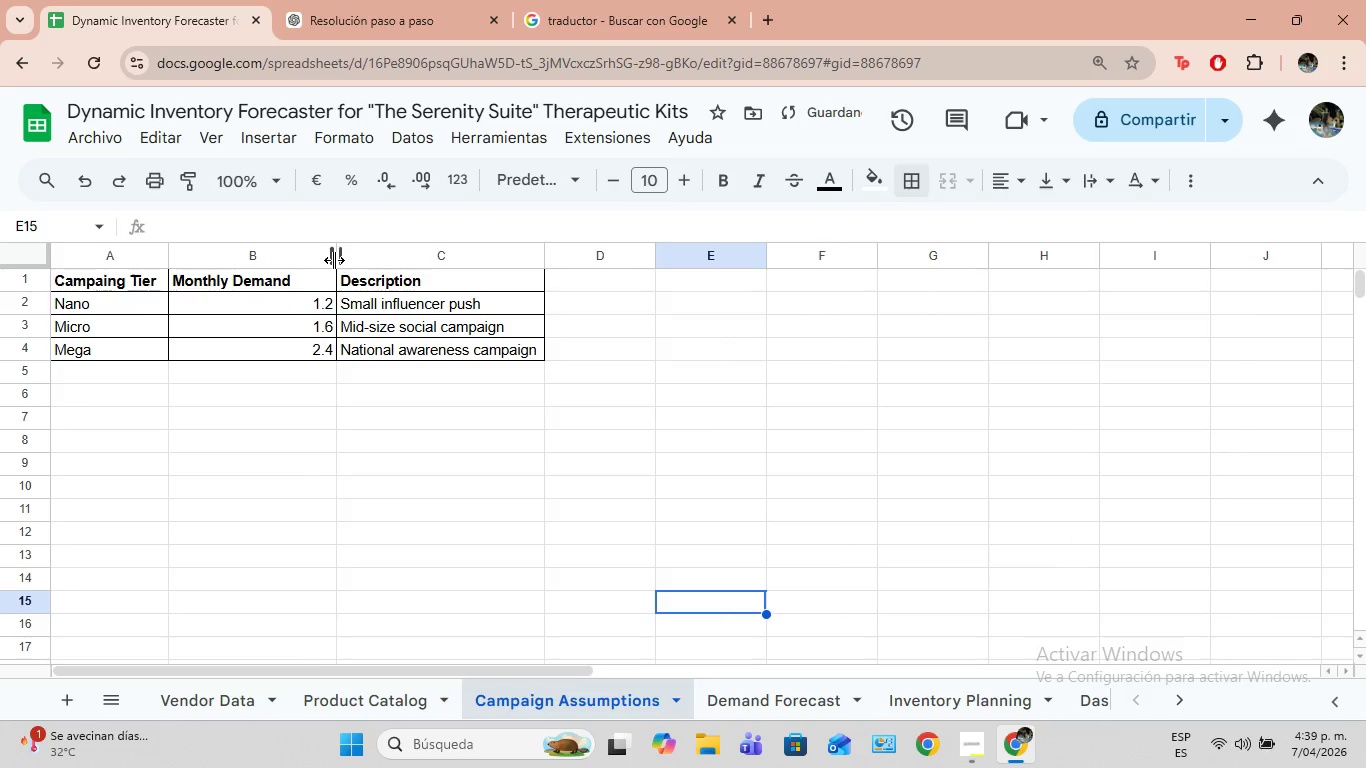 
left_click_drag(start_coordinate=[334, 260], to_coordinate=[320, 263])
 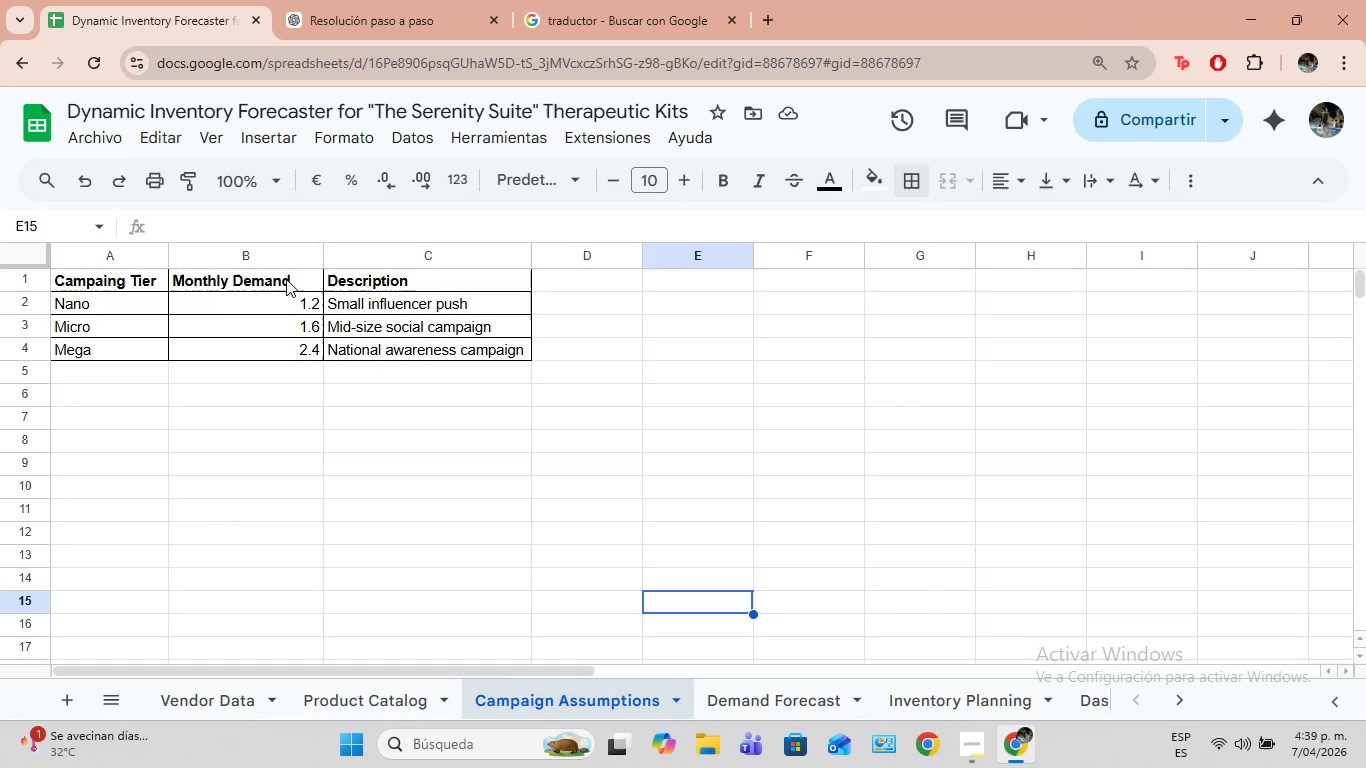 
wait(10.22)
 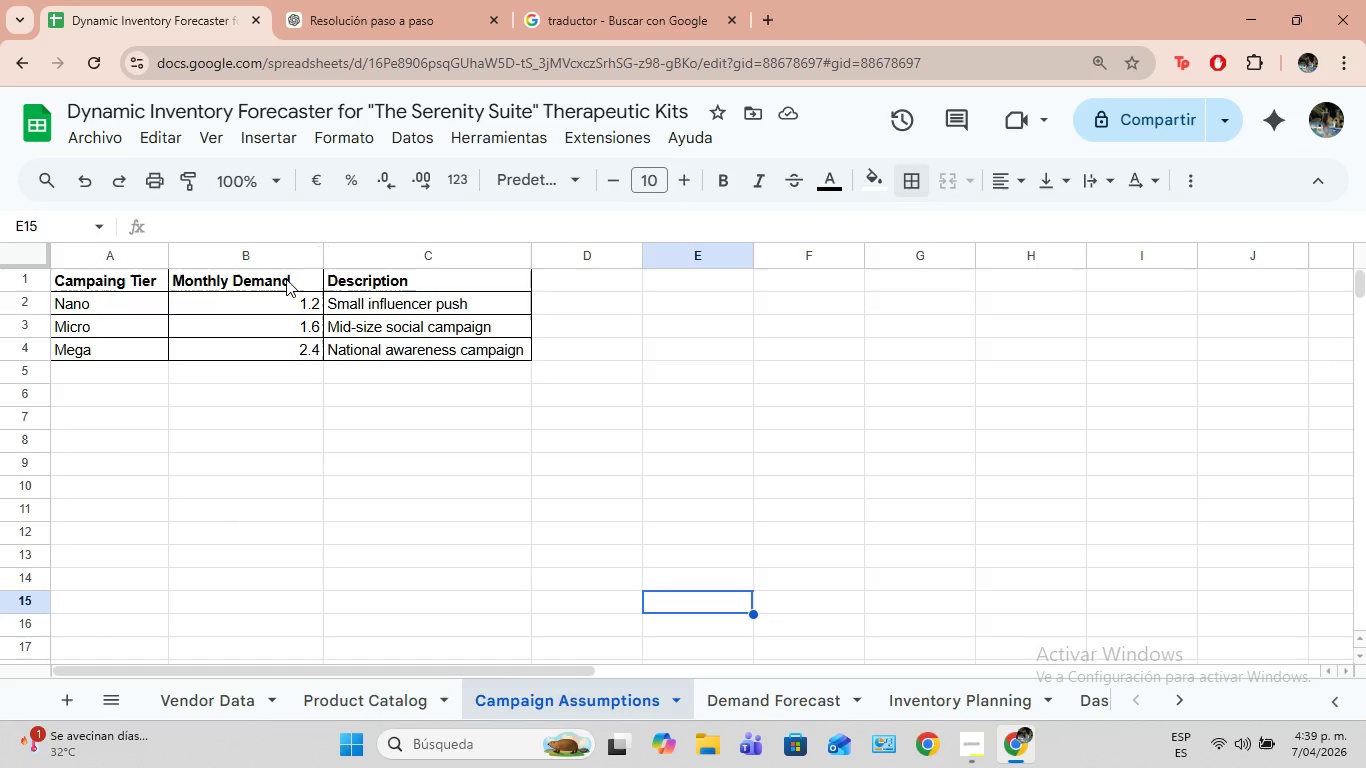 
left_click([404, 695])
 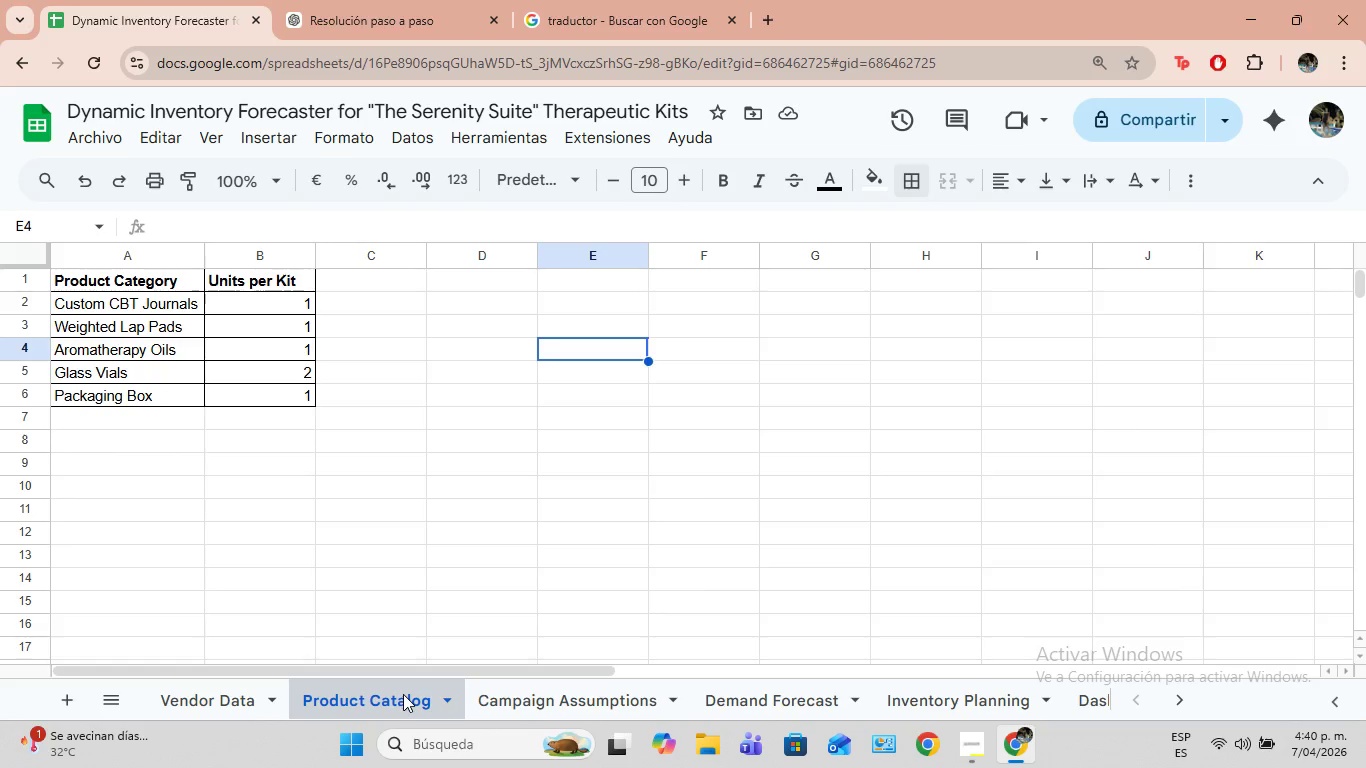 
wait(6.19)
 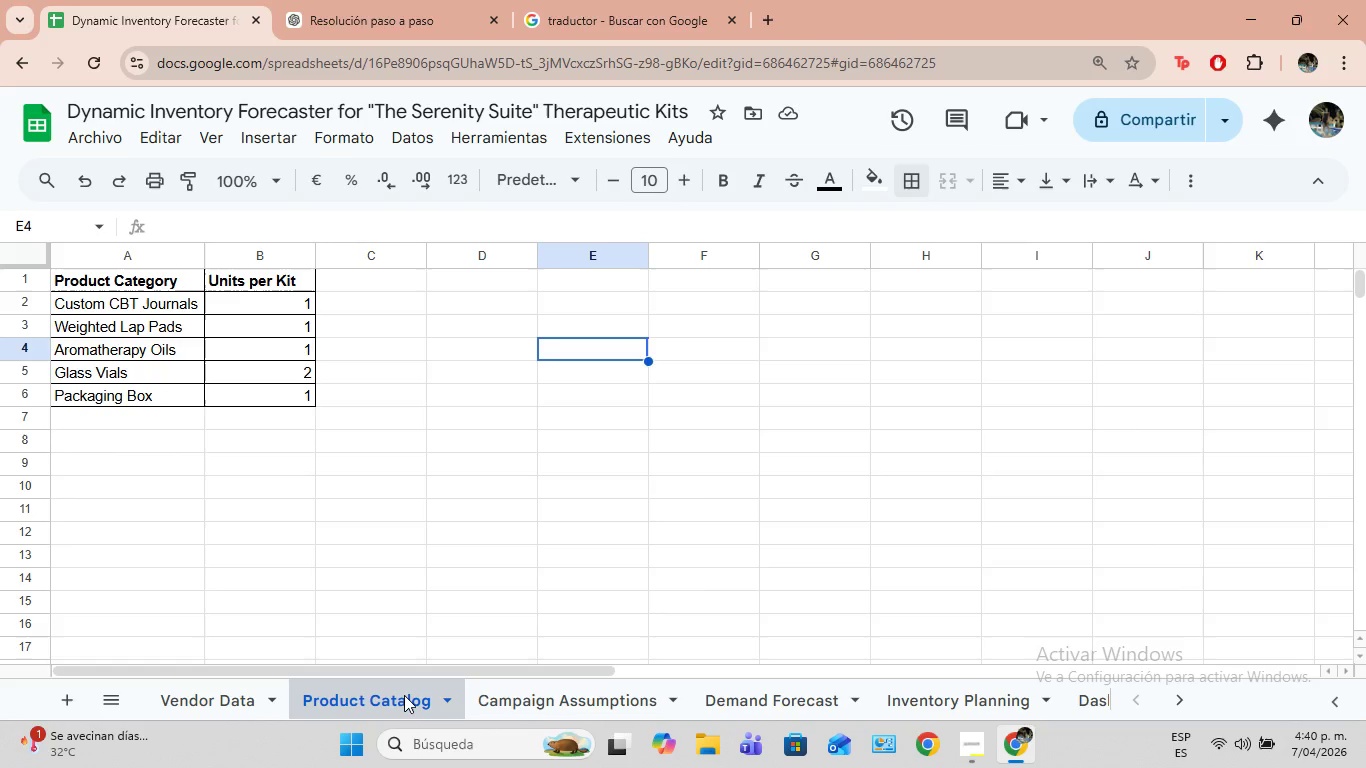 
left_click([182, 701])
 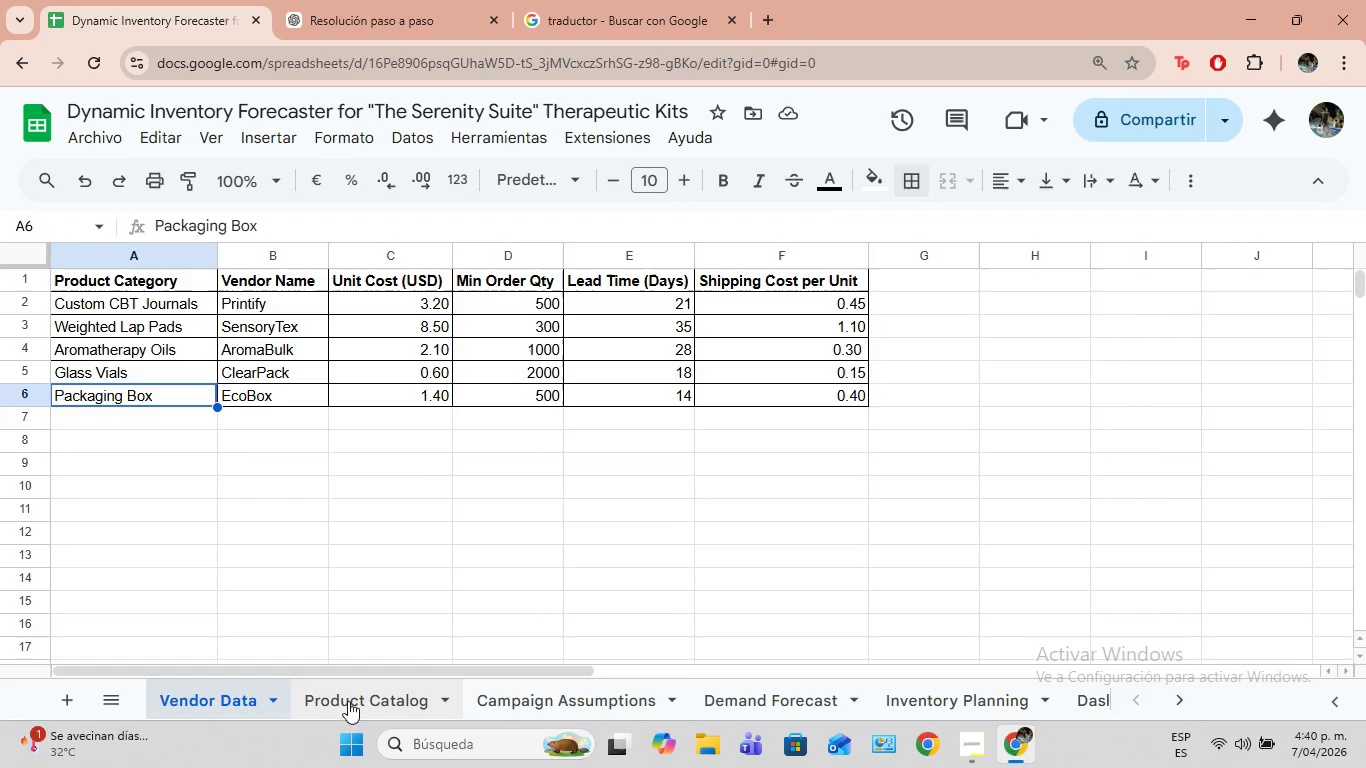 
left_click([791, 686])
 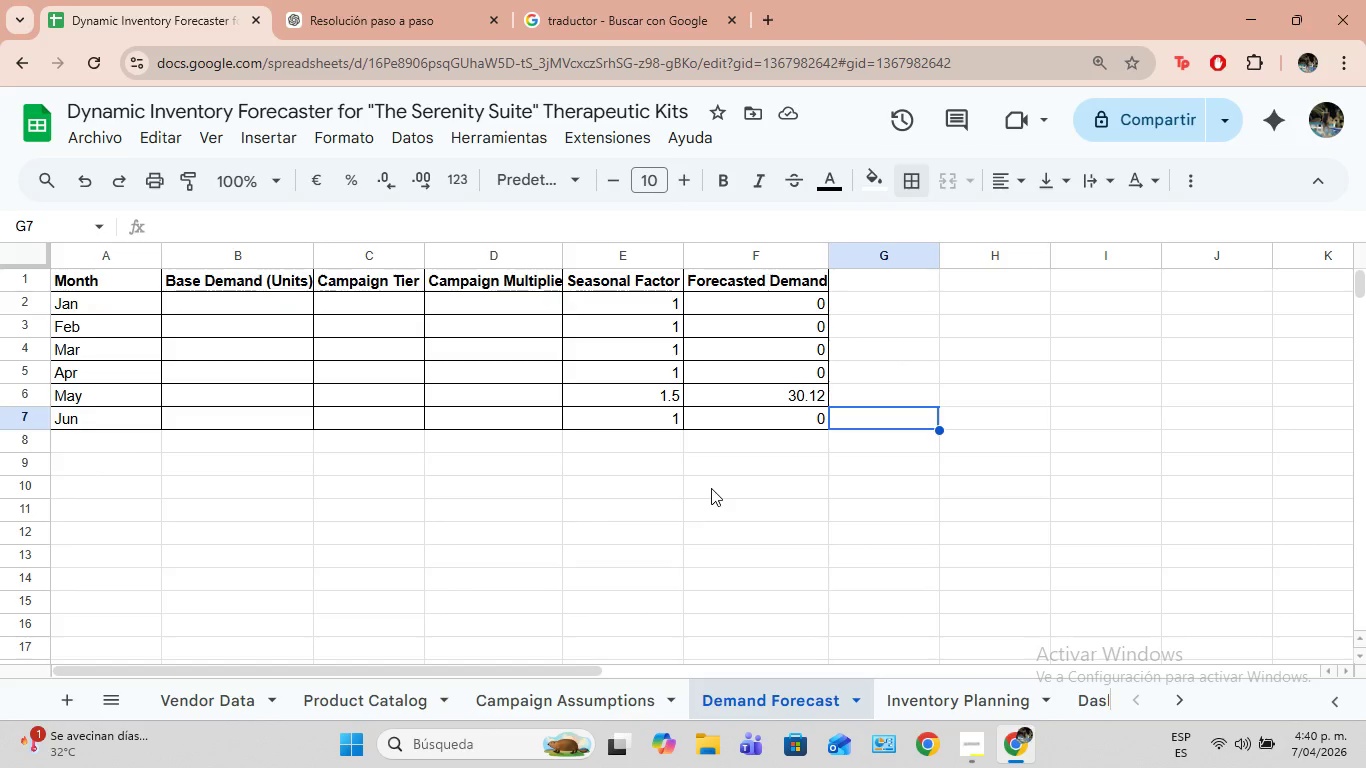 
wait(9.75)
 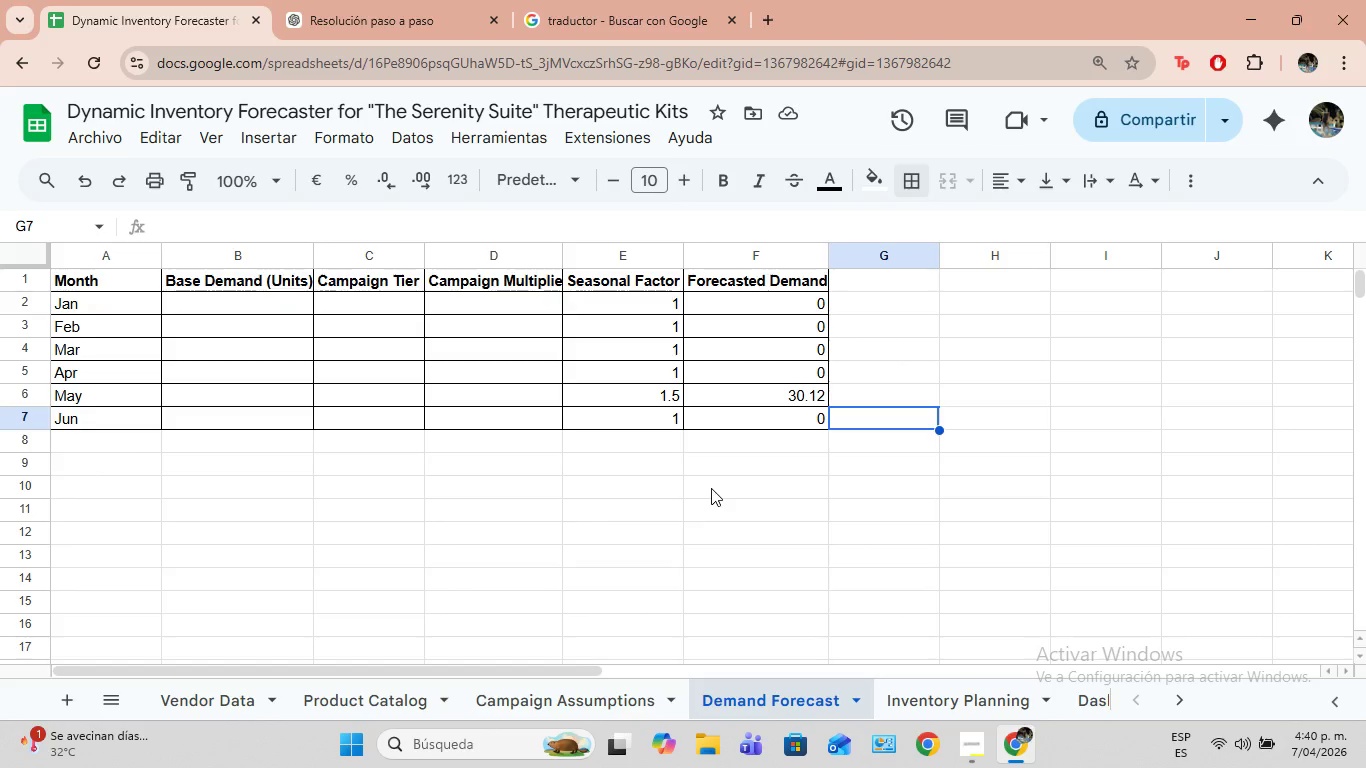 
left_click_drag(start_coordinate=[561, 254], to_coordinate=[573, 257])
 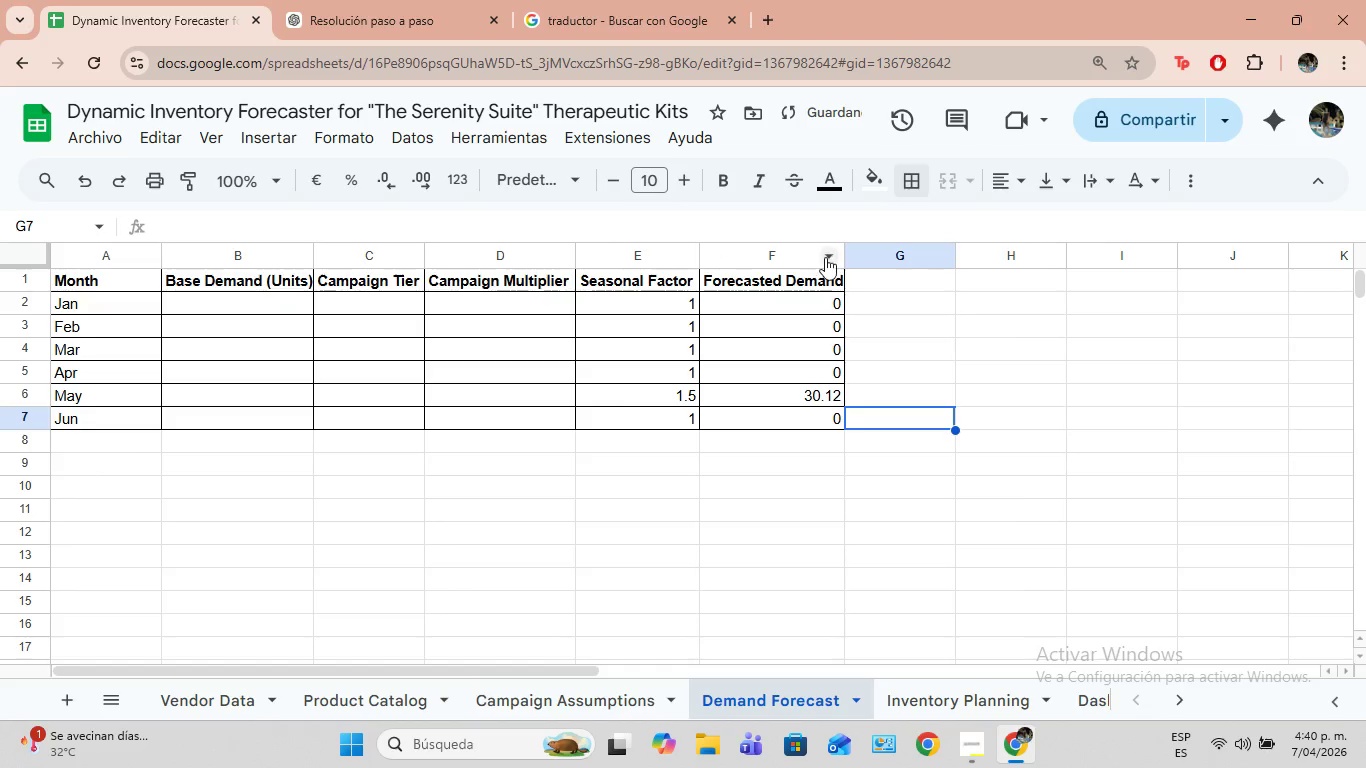 
left_click_drag(start_coordinate=[844, 254], to_coordinate=[857, 254])
 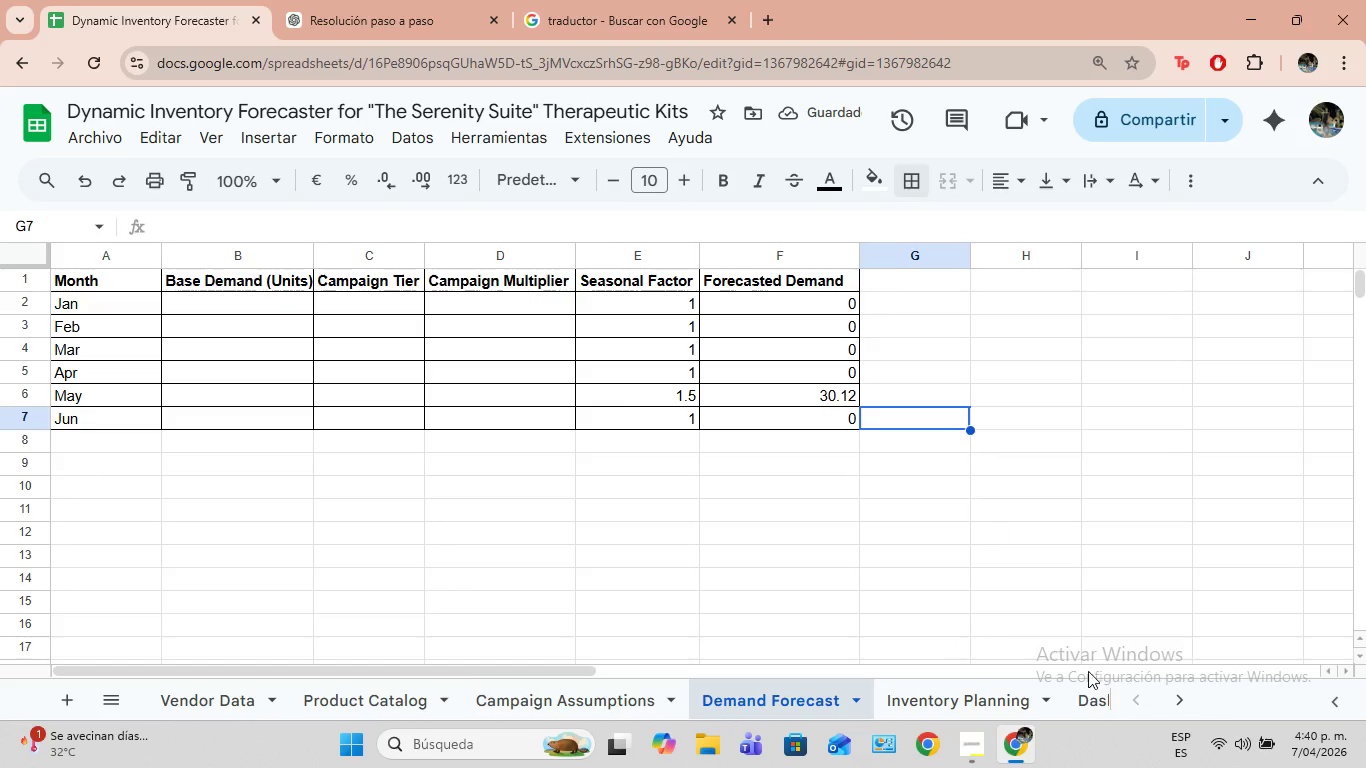 
wait(6.64)
 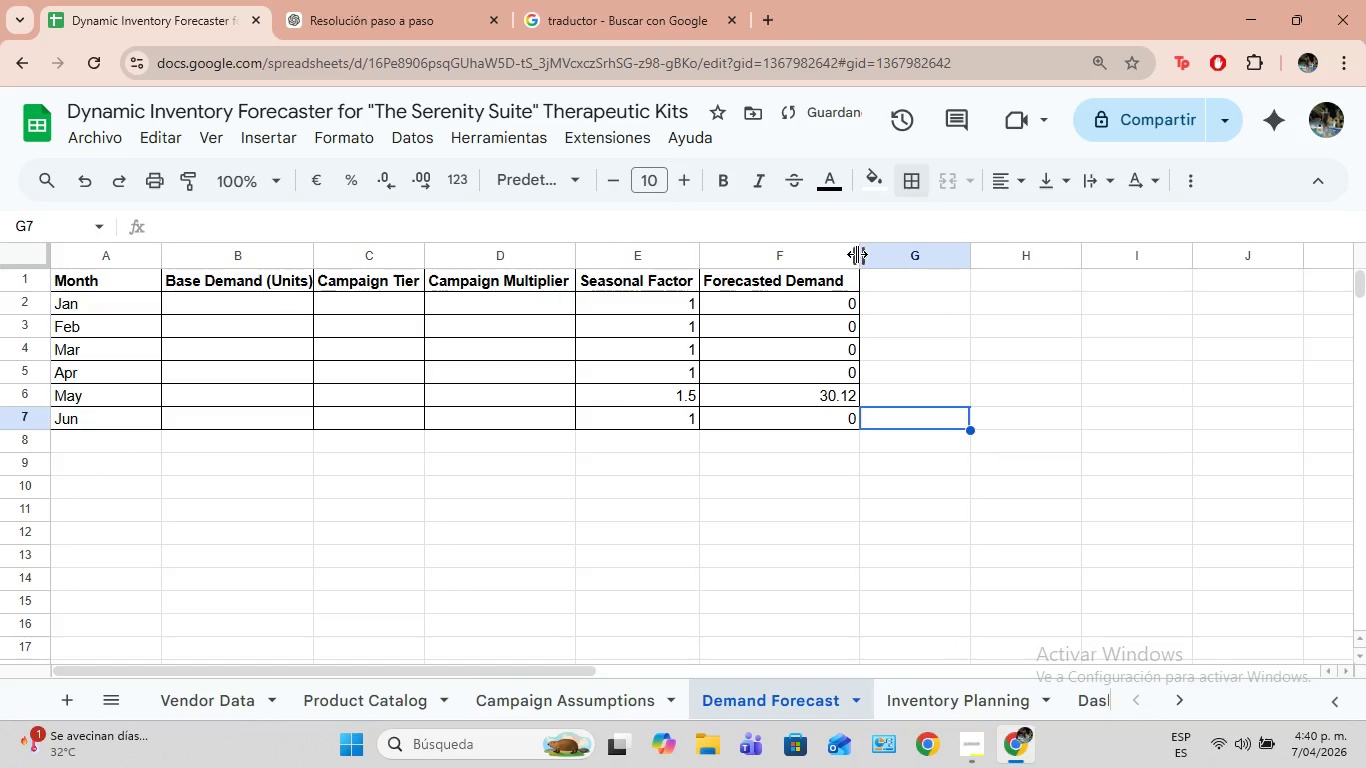 
left_click([977, 698])
 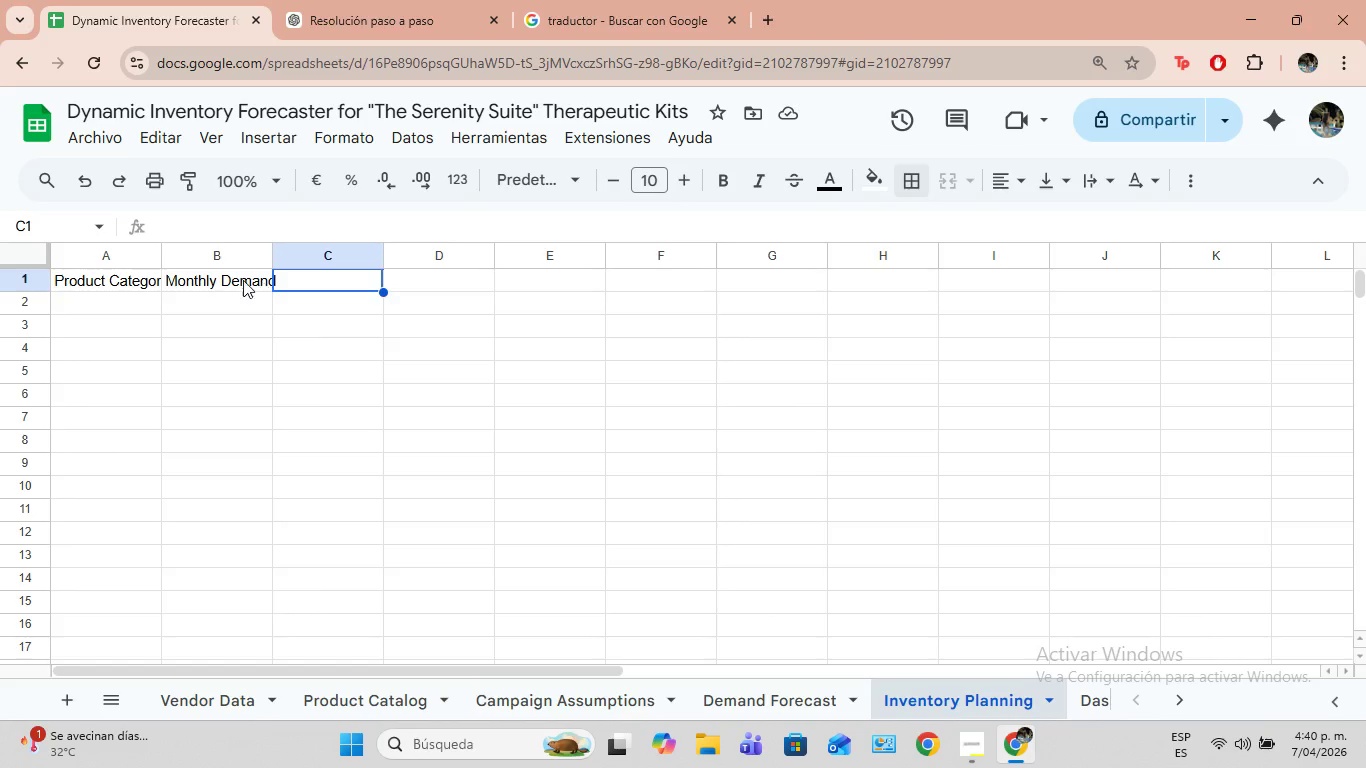 
double_click([237, 278])
 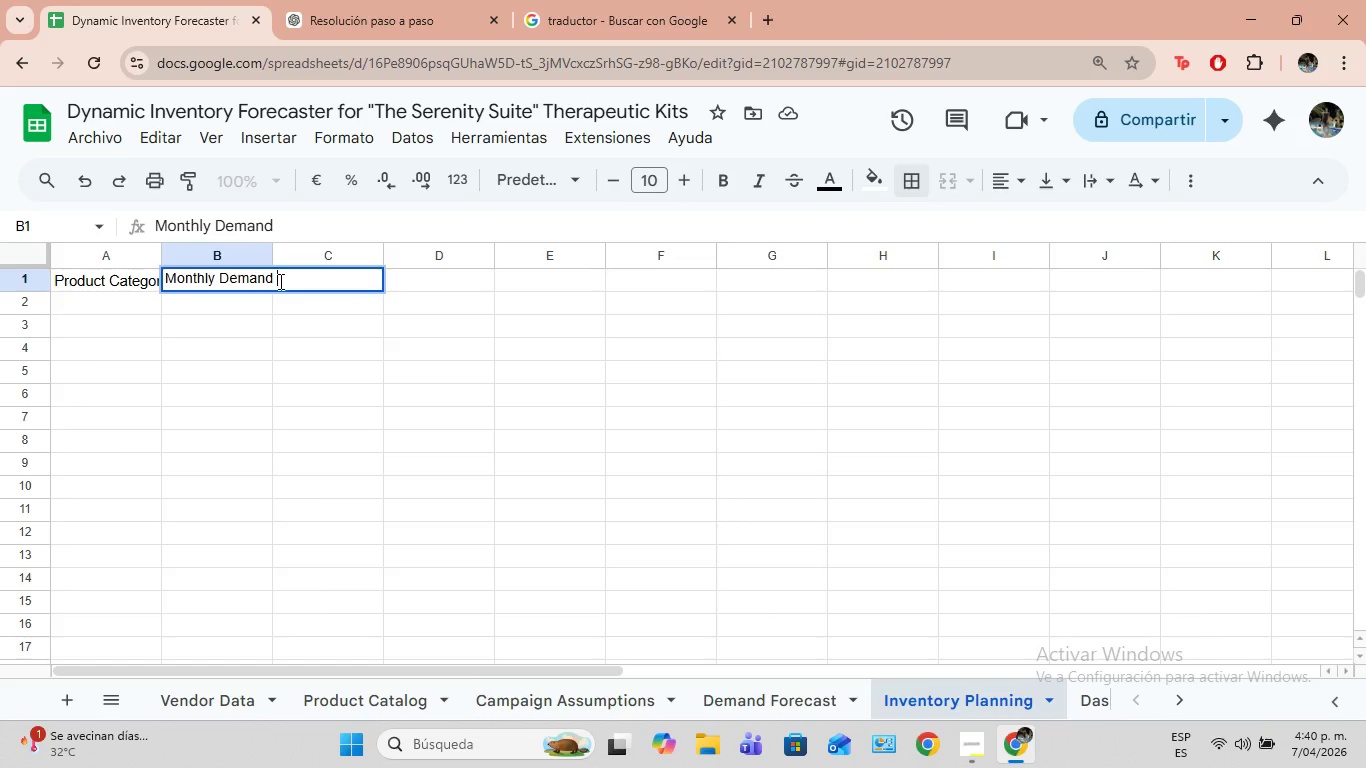 
wait(5.55)
 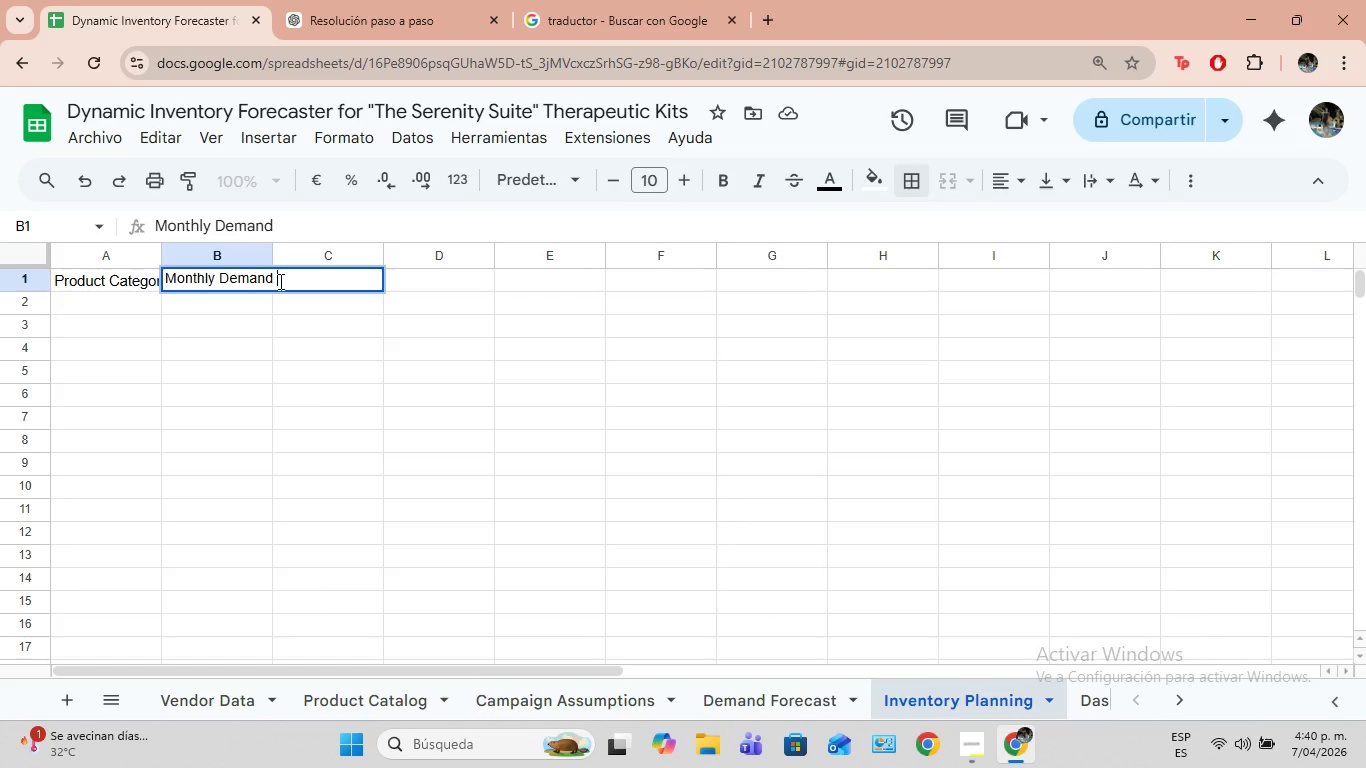 
type(*Units()
 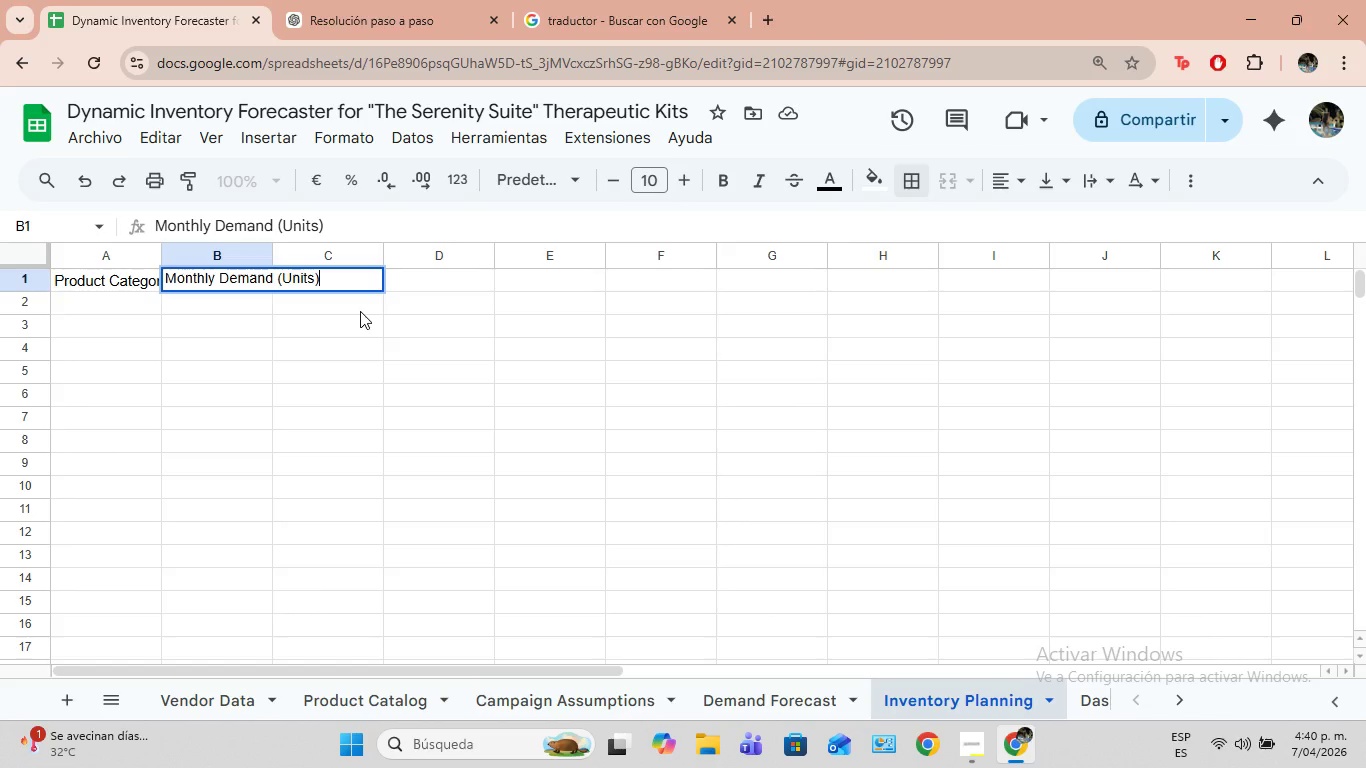 
wait(7.39)
 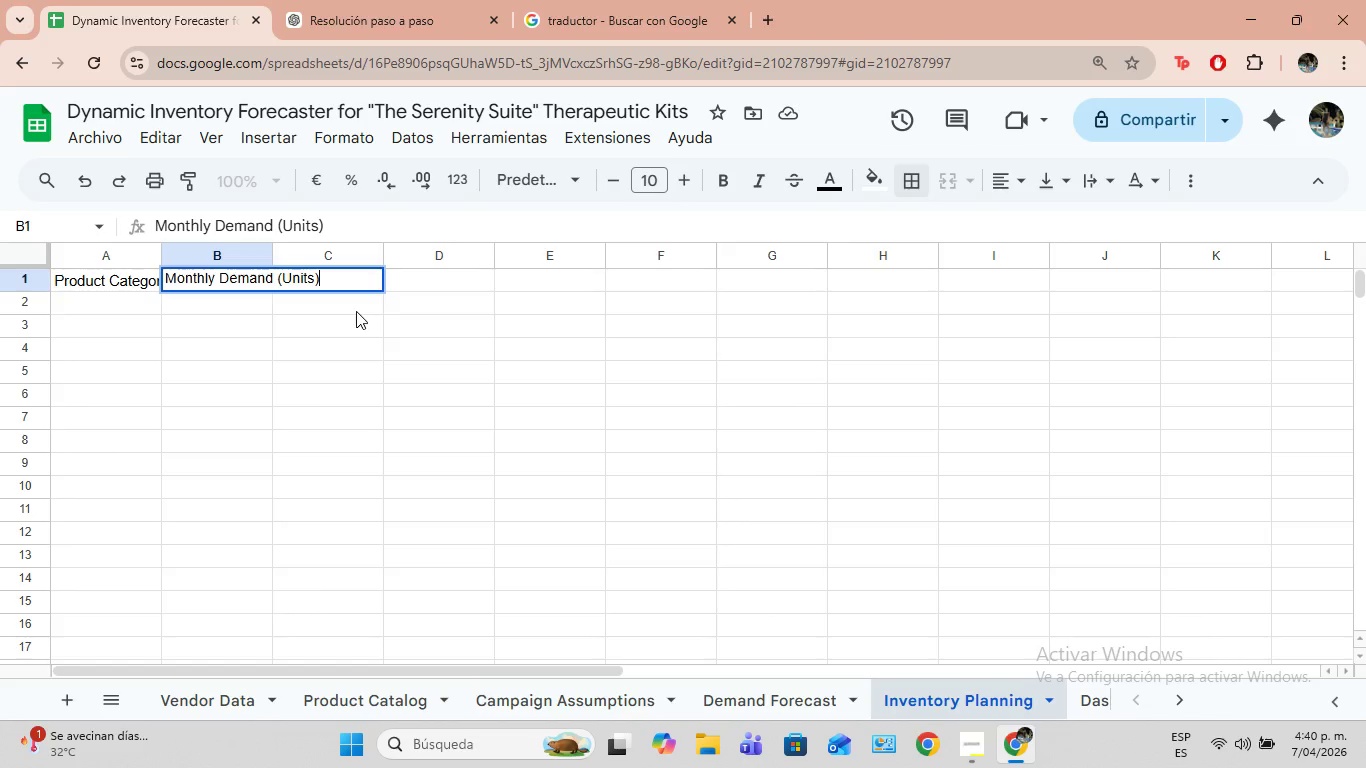 
left_click([360, 311])
 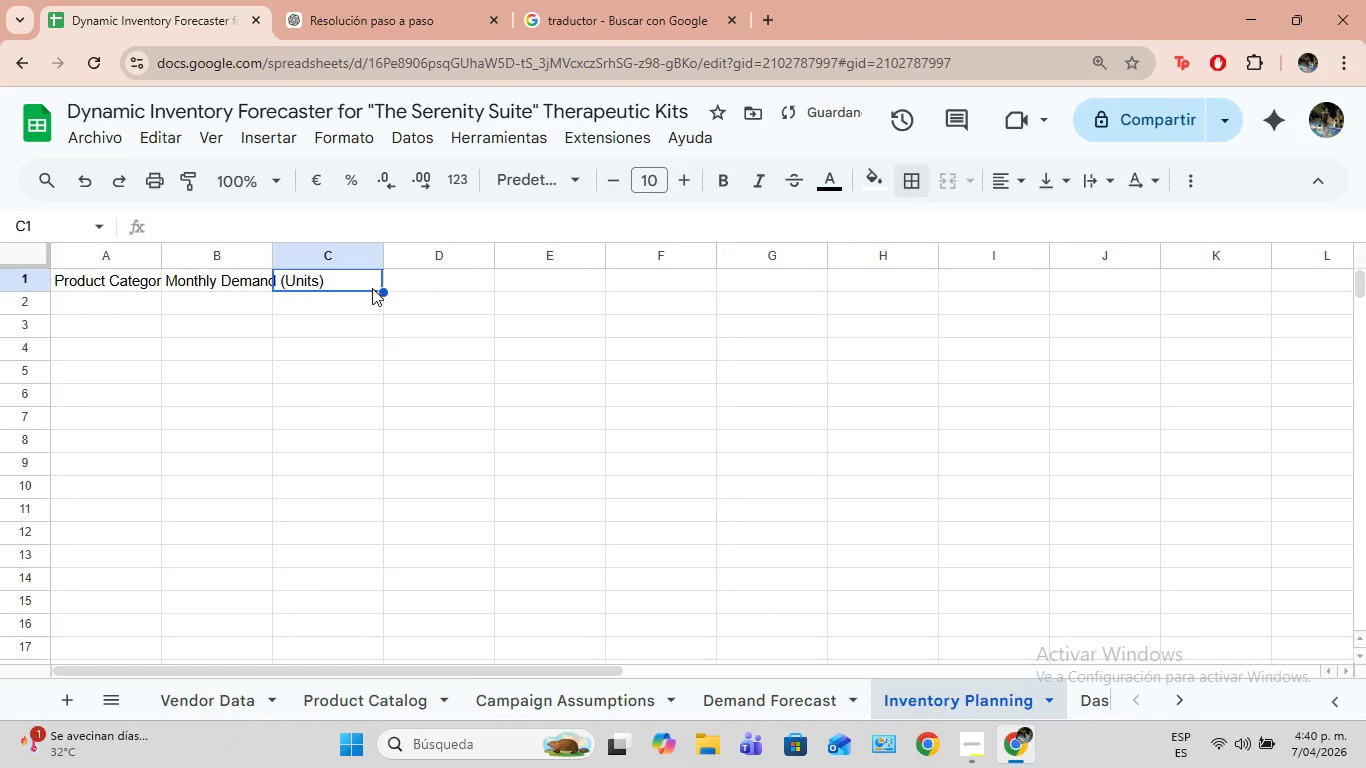 
double_click([372, 288])
 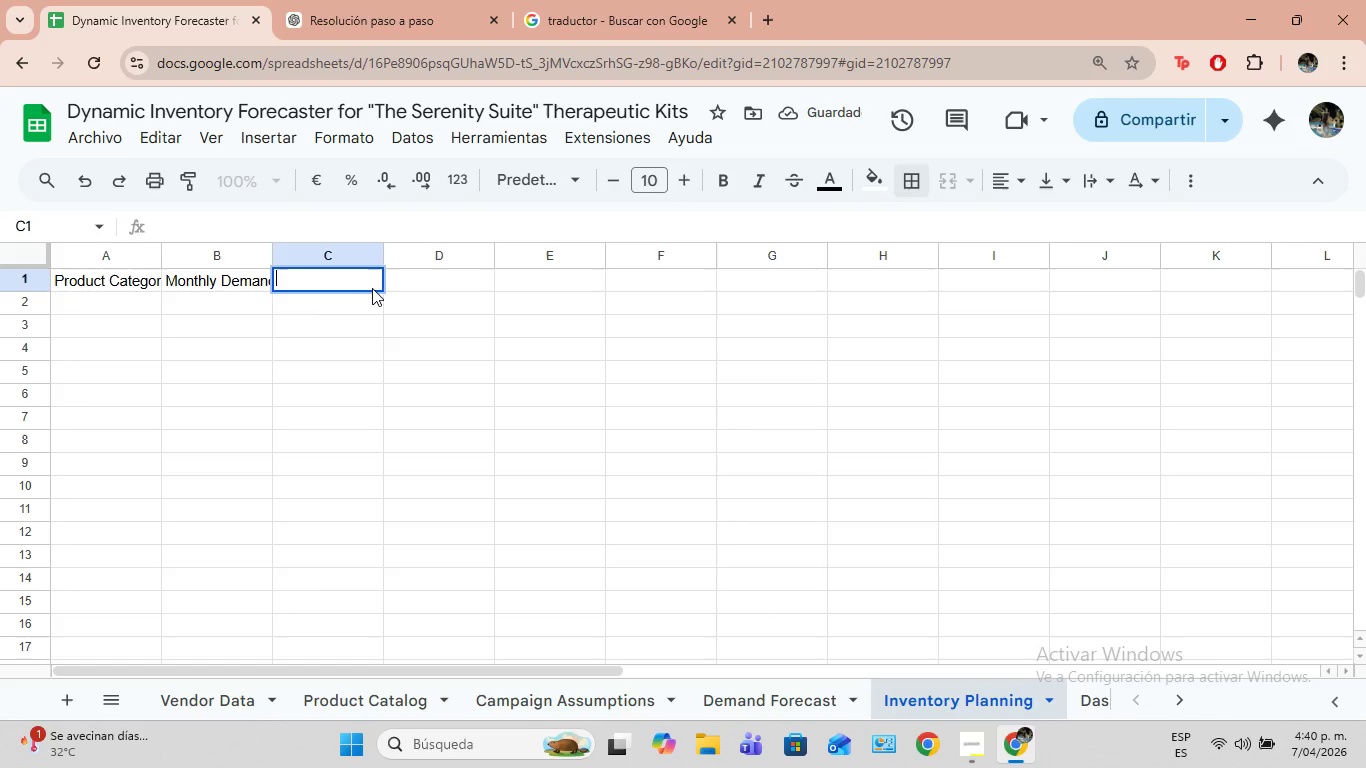 
type(Lead Time *)
 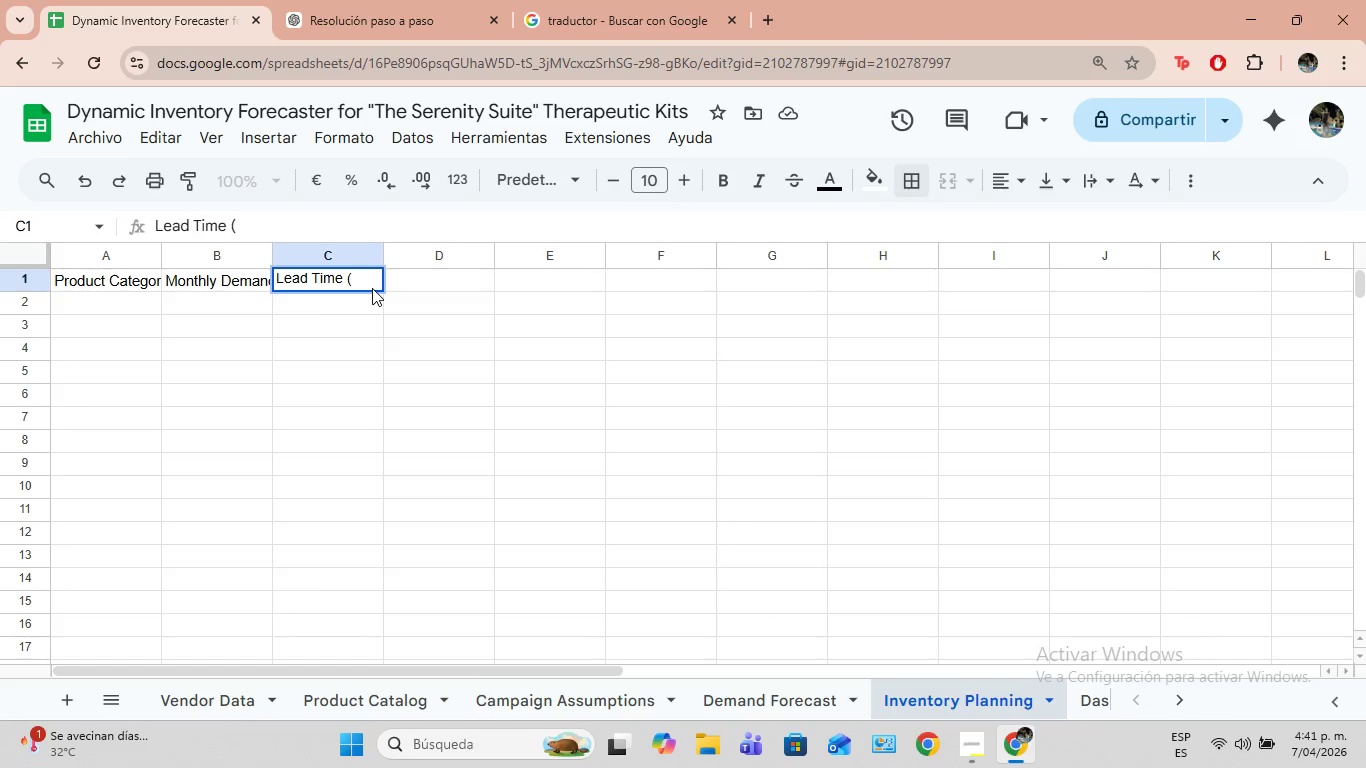 
wait(5.24)
 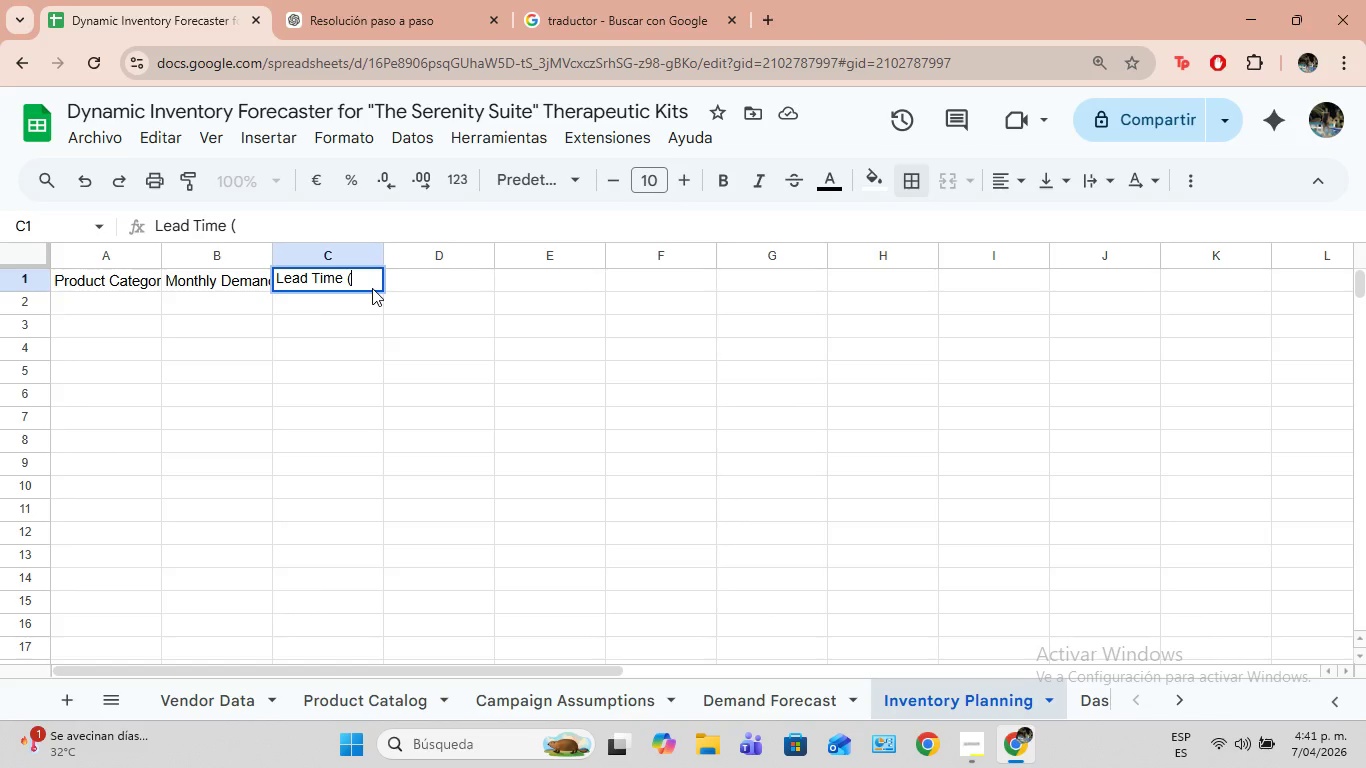 
type(Days)
 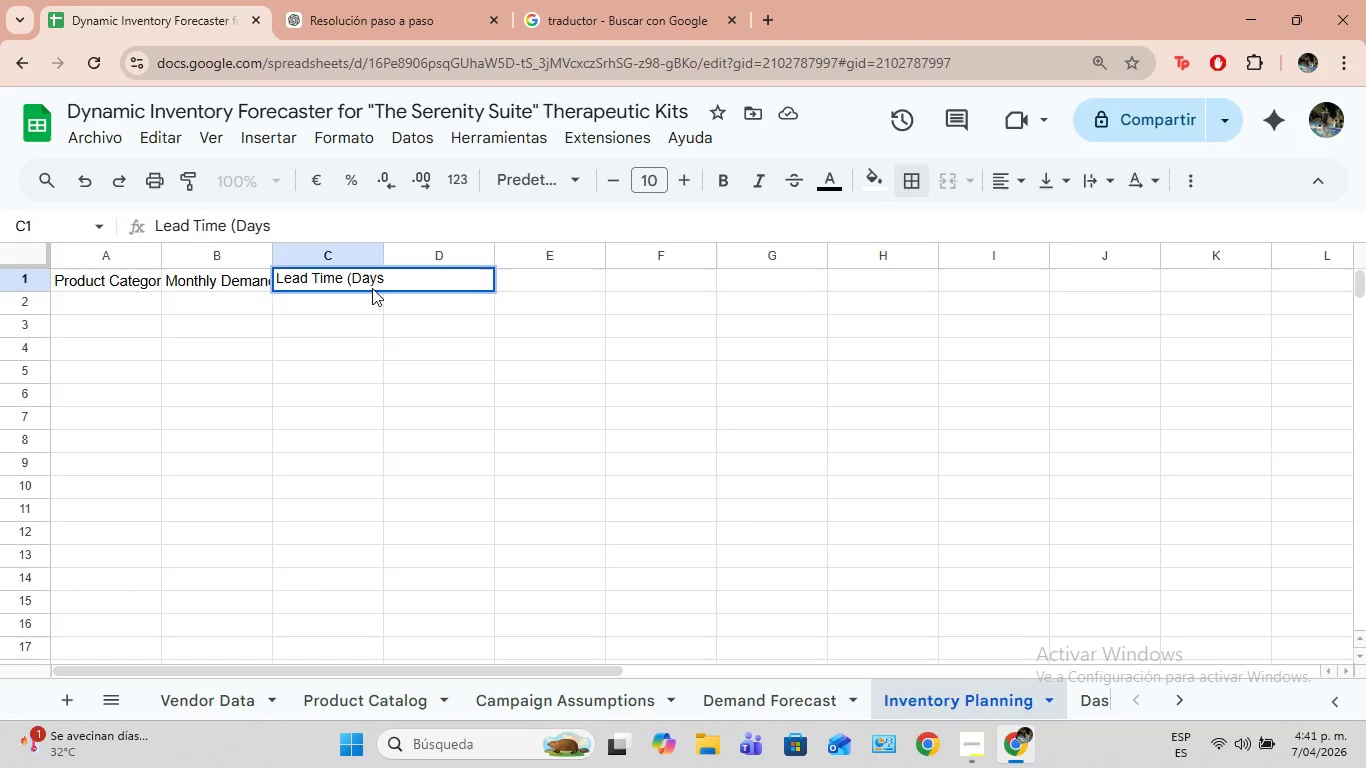 
key(Shift+ShiftLeft)
 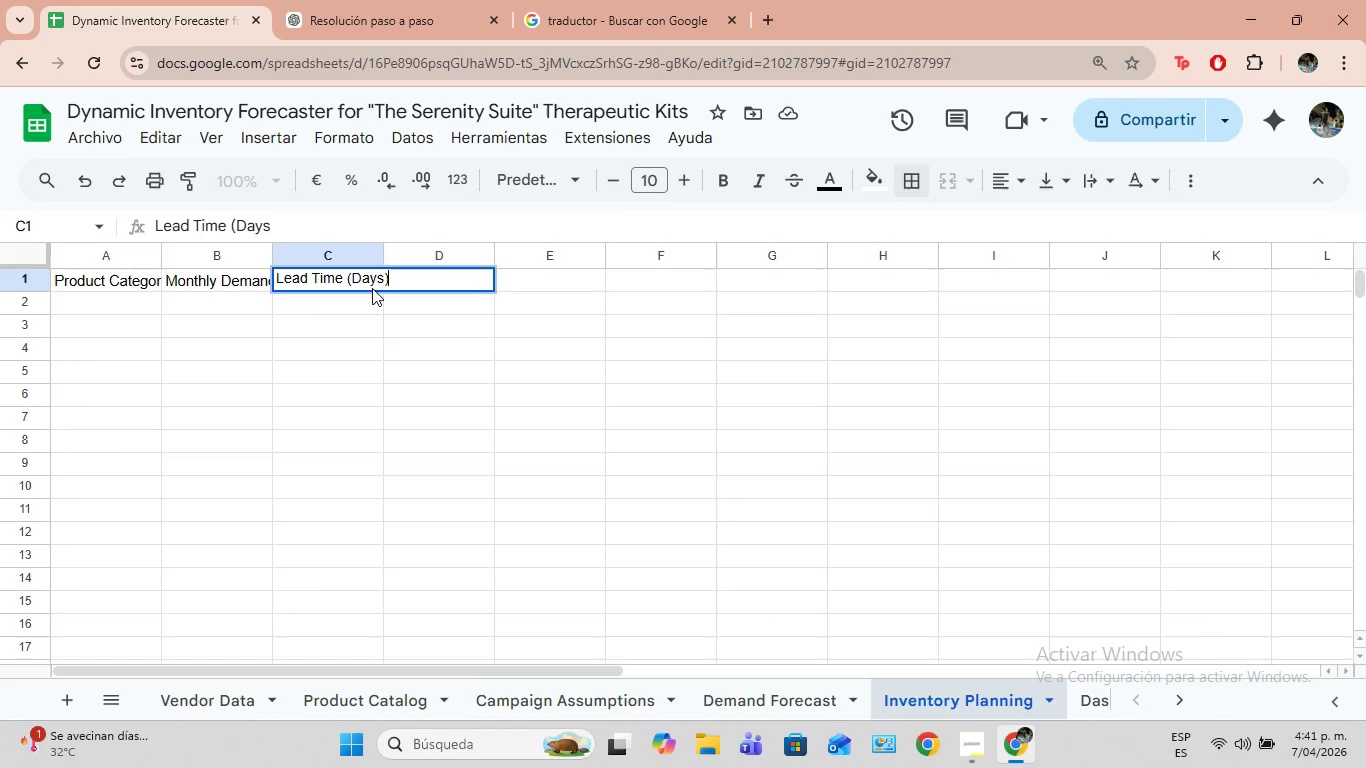 
key(Shift+9)
 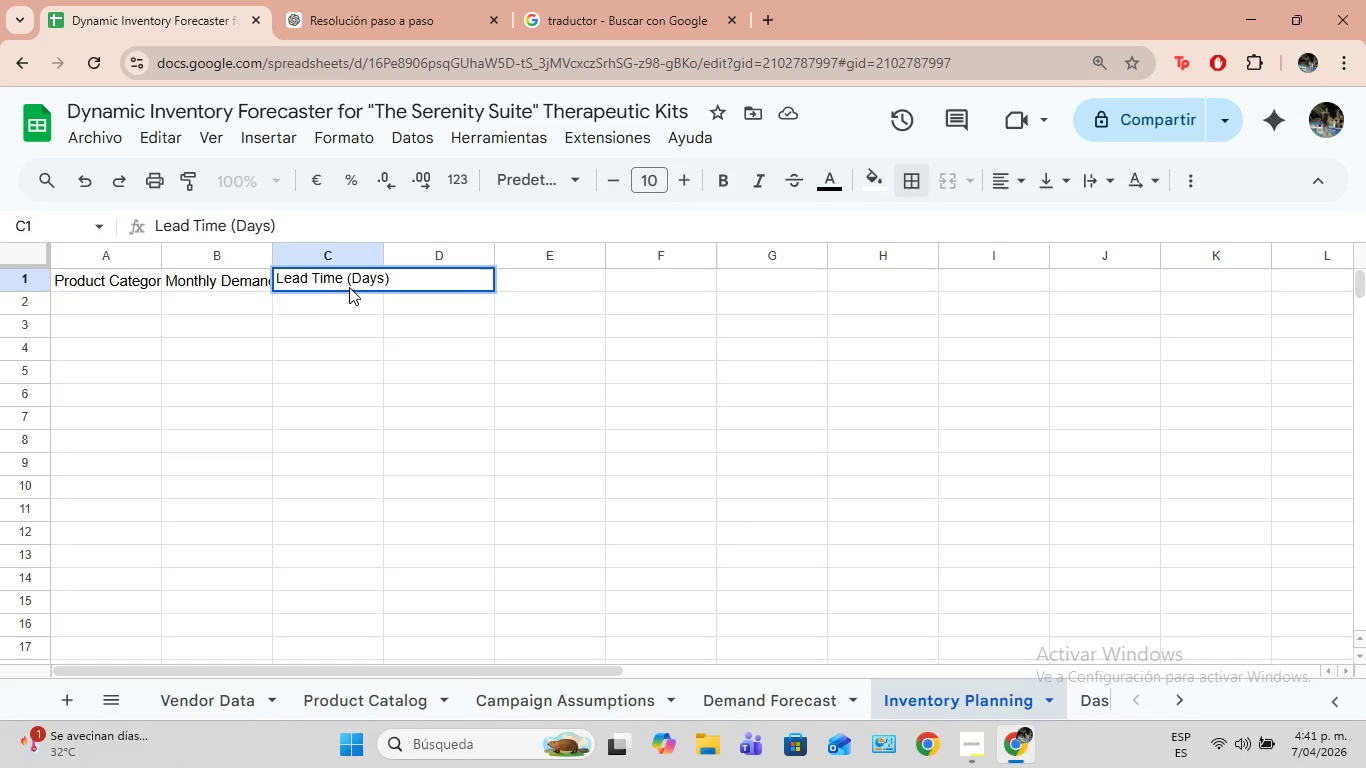 
key(Enter)
 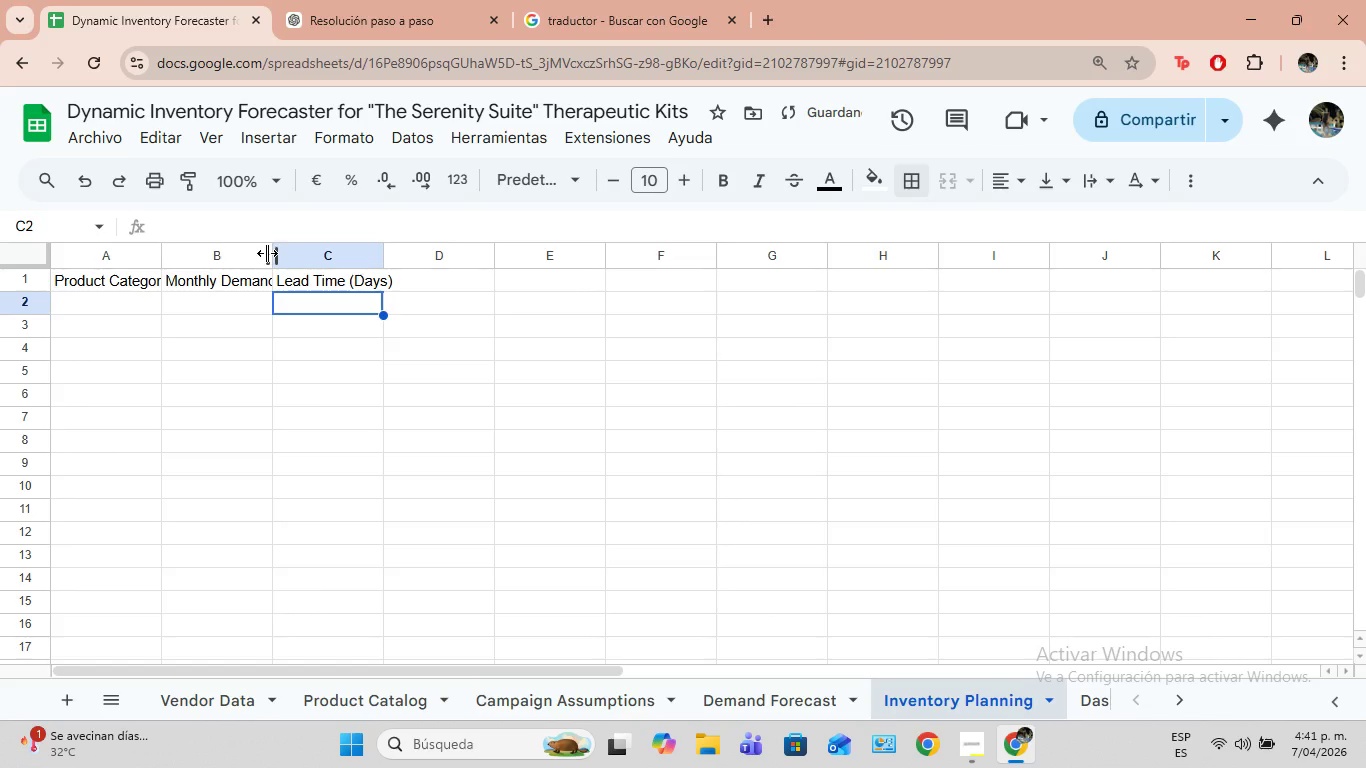 
left_click_drag(start_coordinate=[267, 253], to_coordinate=[283, 258])
 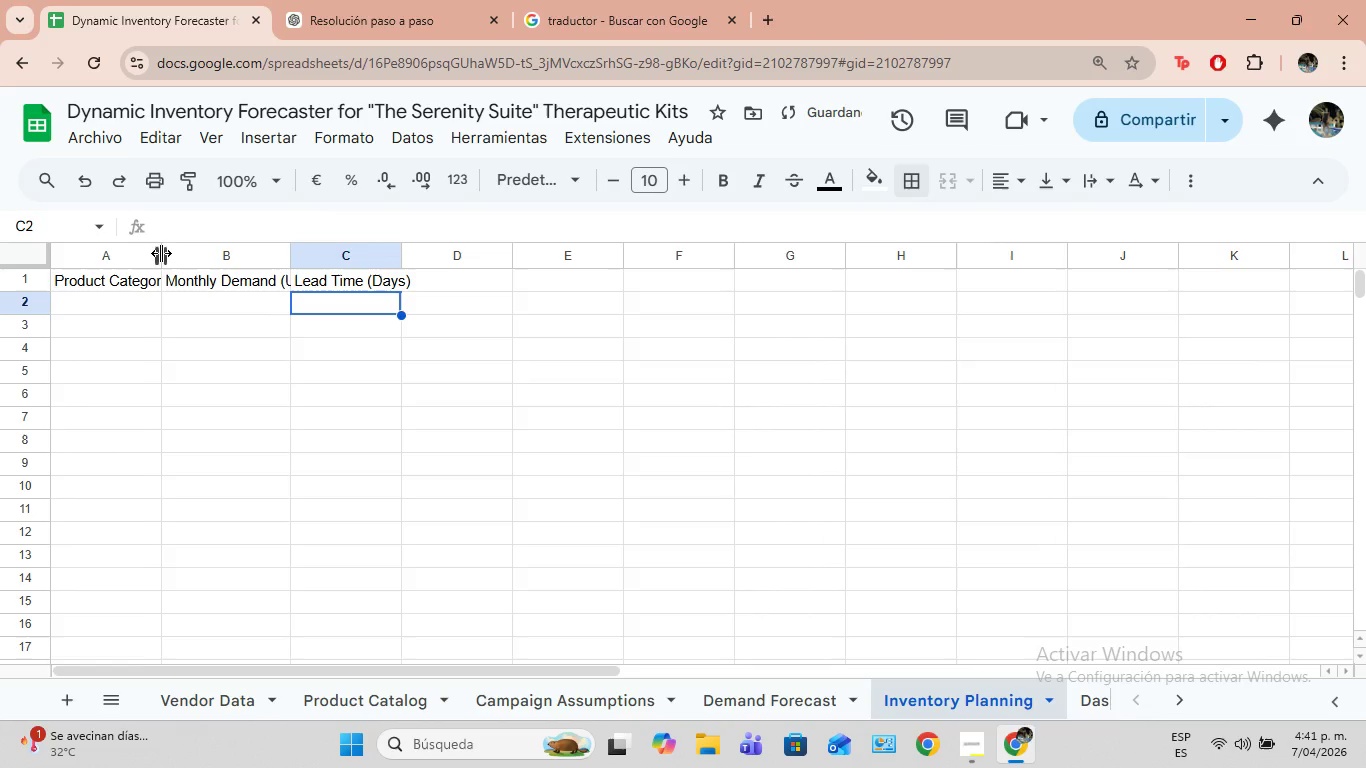 
left_click_drag(start_coordinate=[160, 255], to_coordinate=[170, 256])
 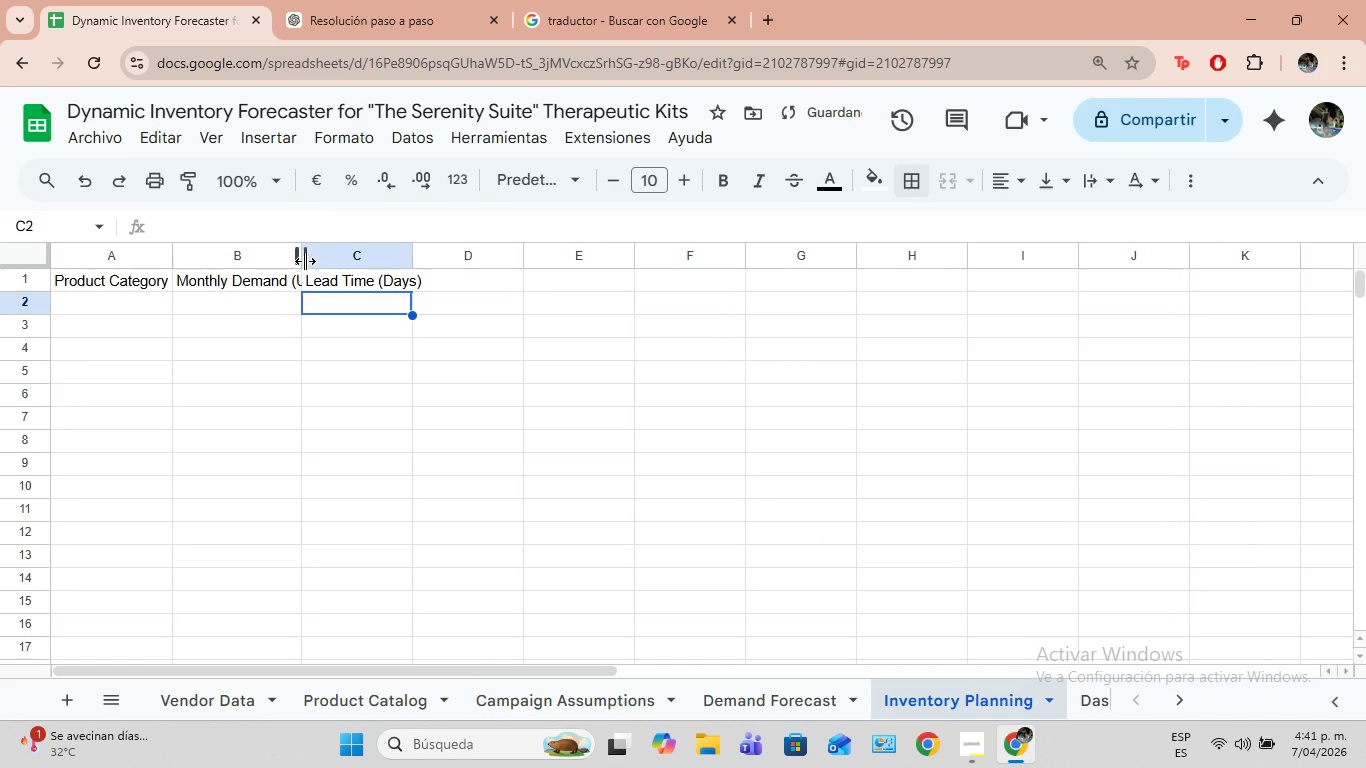 
left_click_drag(start_coordinate=[306, 260], to_coordinate=[332, 261])
 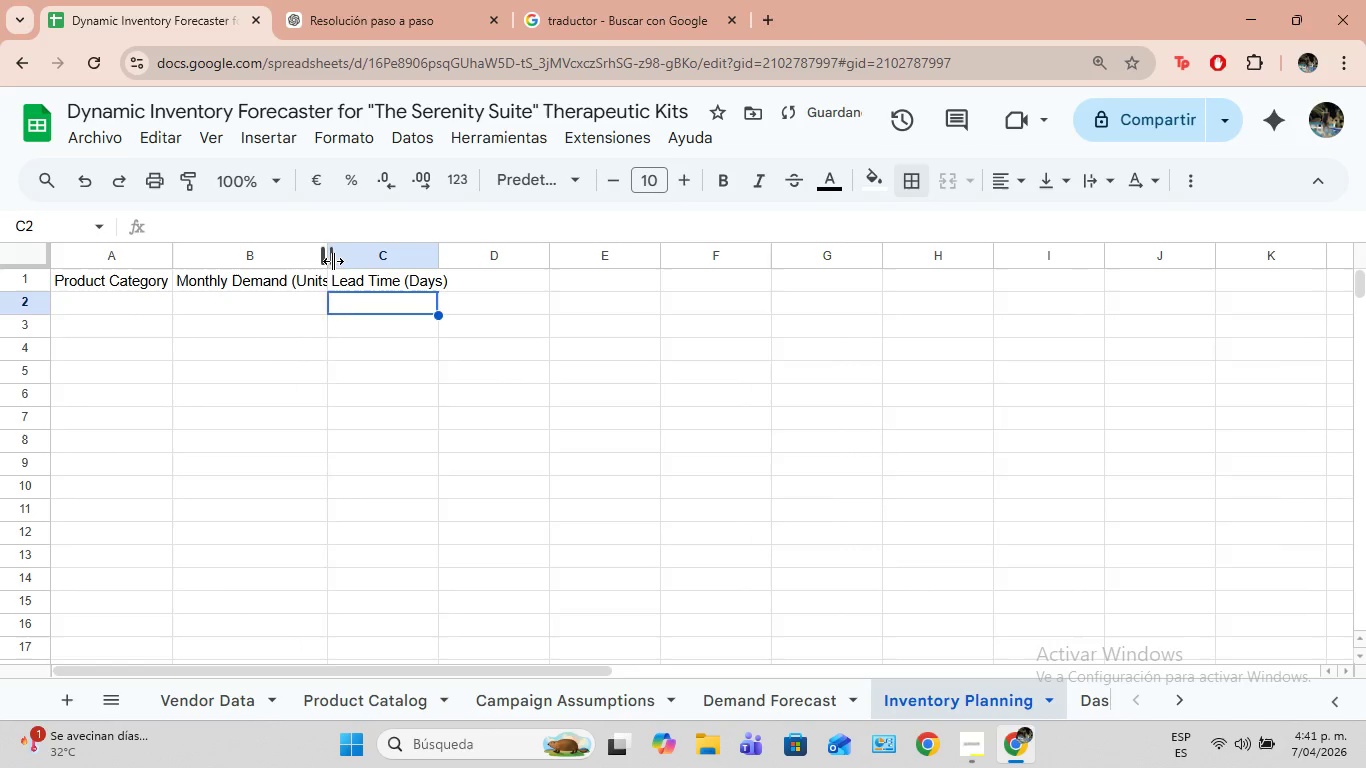 
left_click_drag(start_coordinate=[333, 261], to_coordinate=[341, 264])
 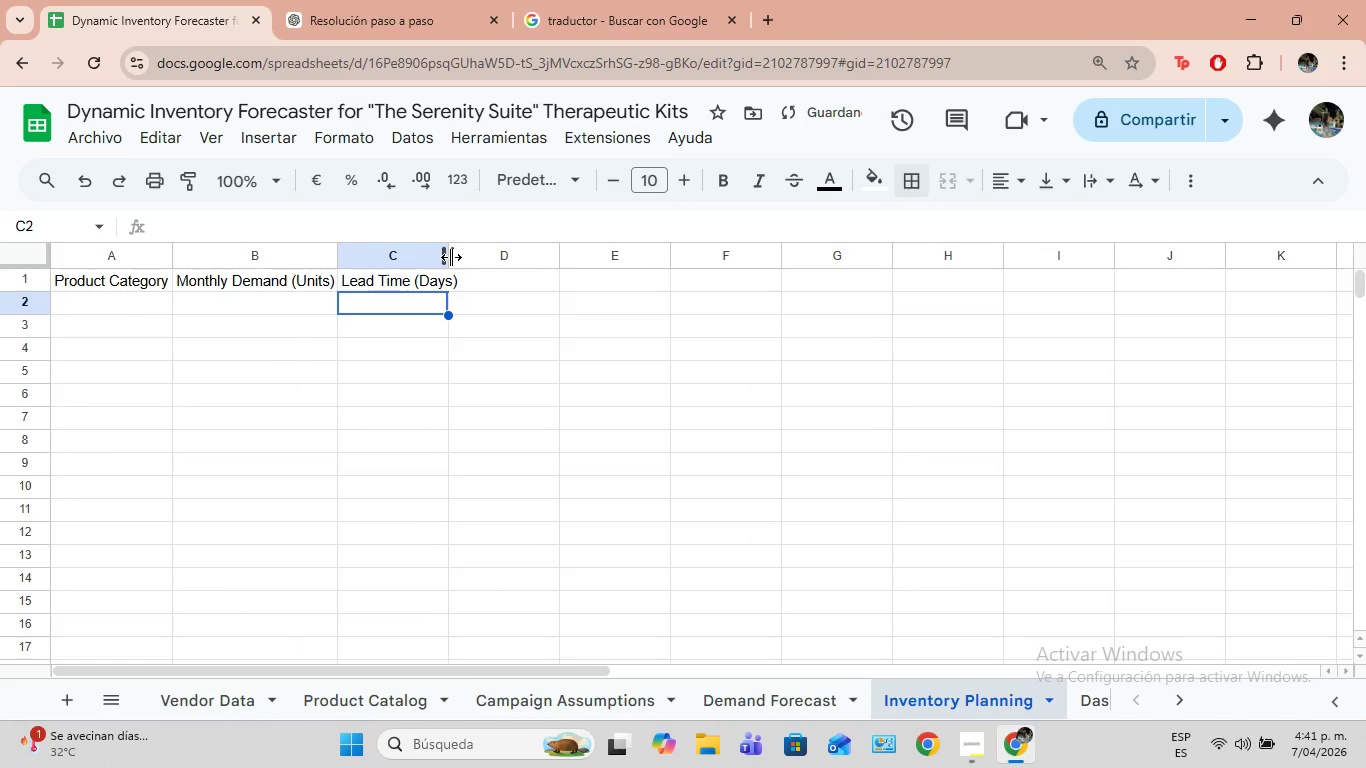 
left_click_drag(start_coordinate=[451, 257], to_coordinate=[467, 260])
 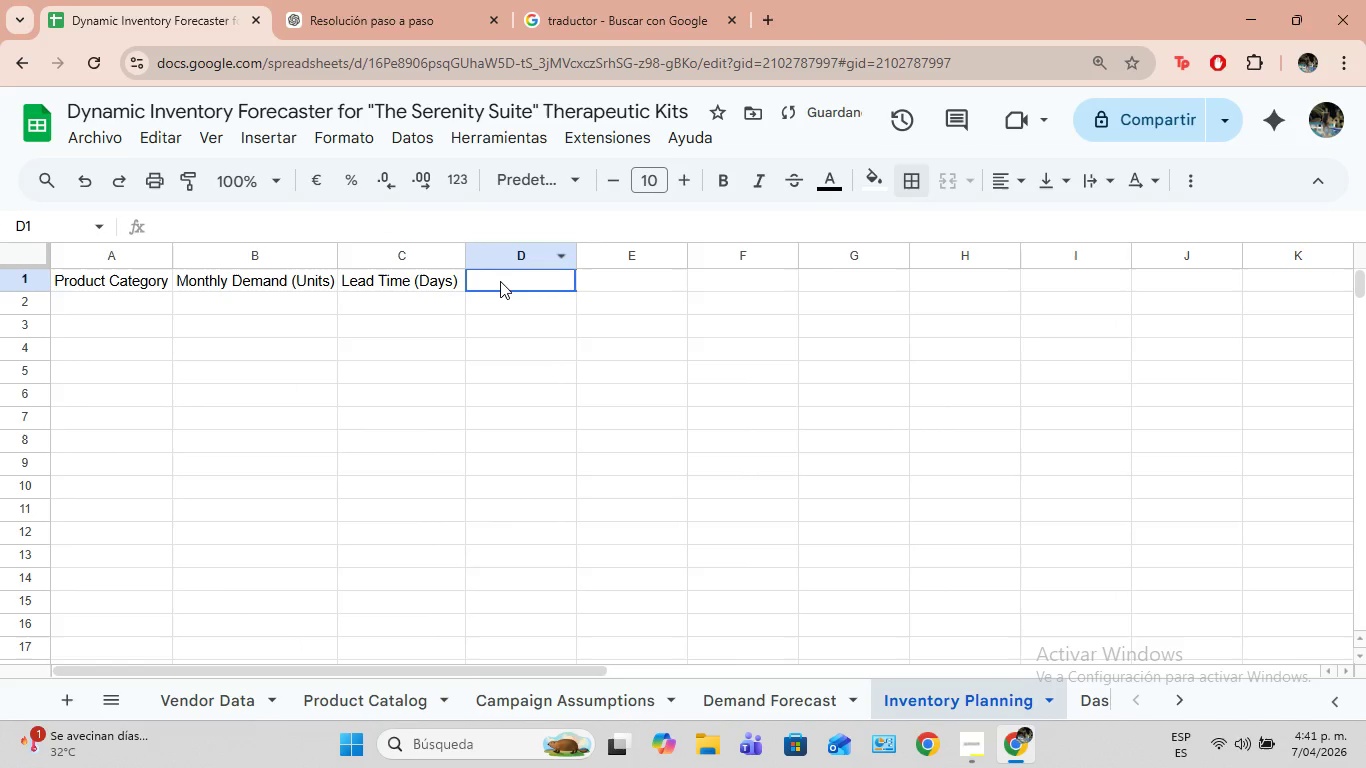 
left_click([500, 281])
 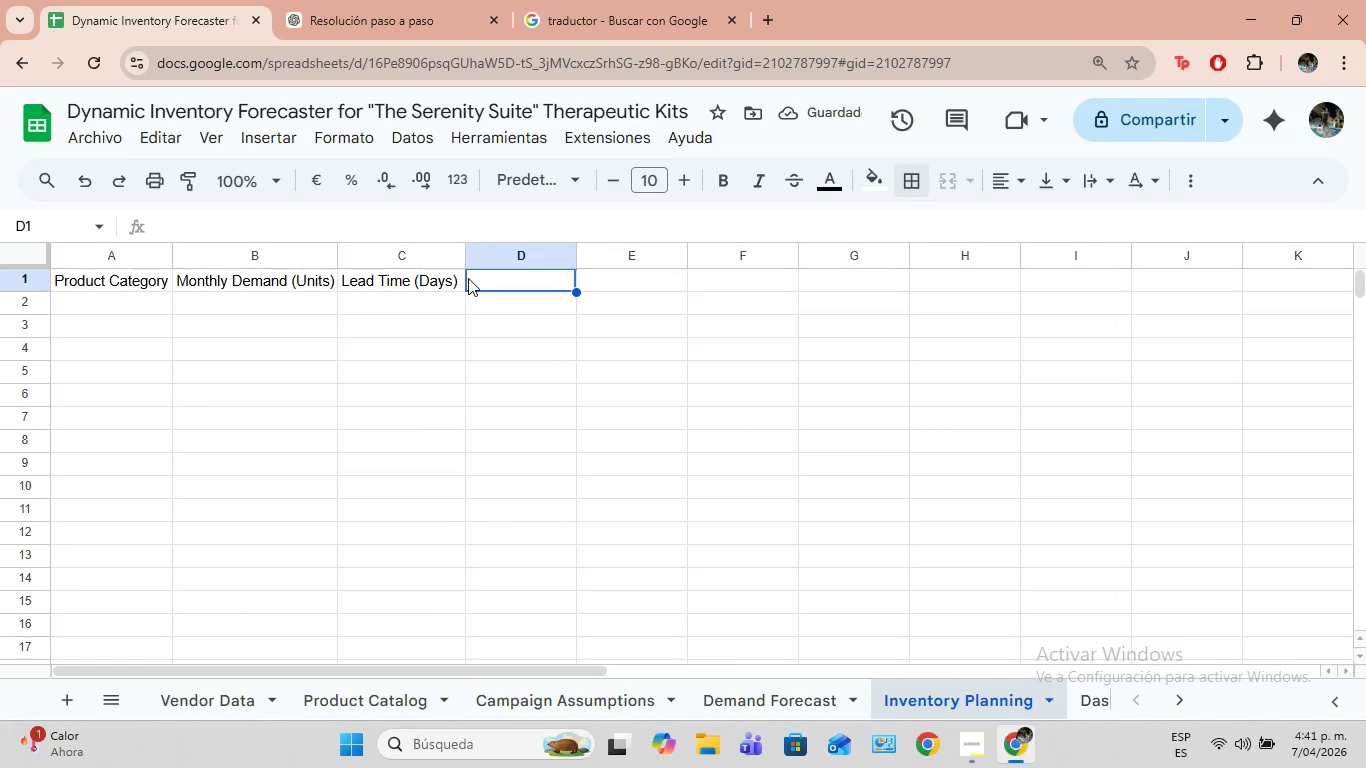 
wait(5.06)
 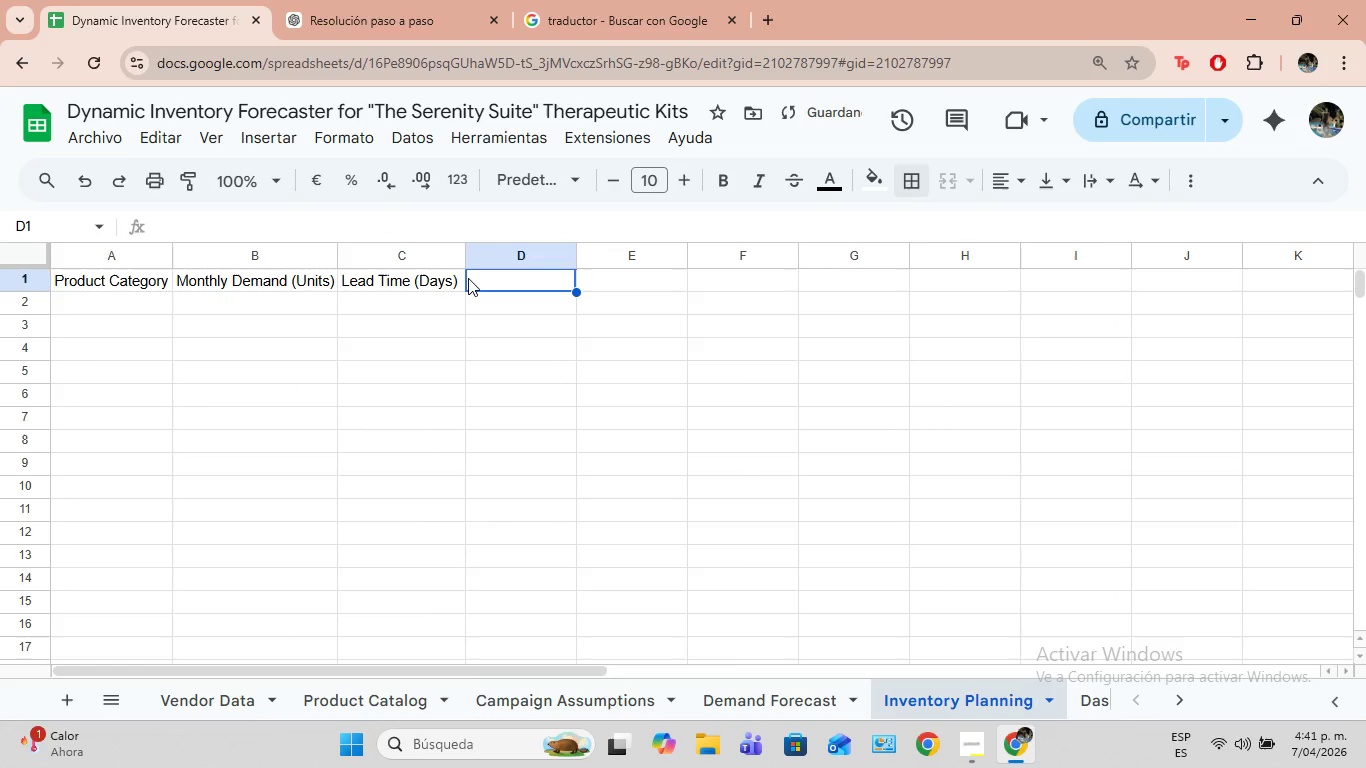 
type(Daily Demand)
 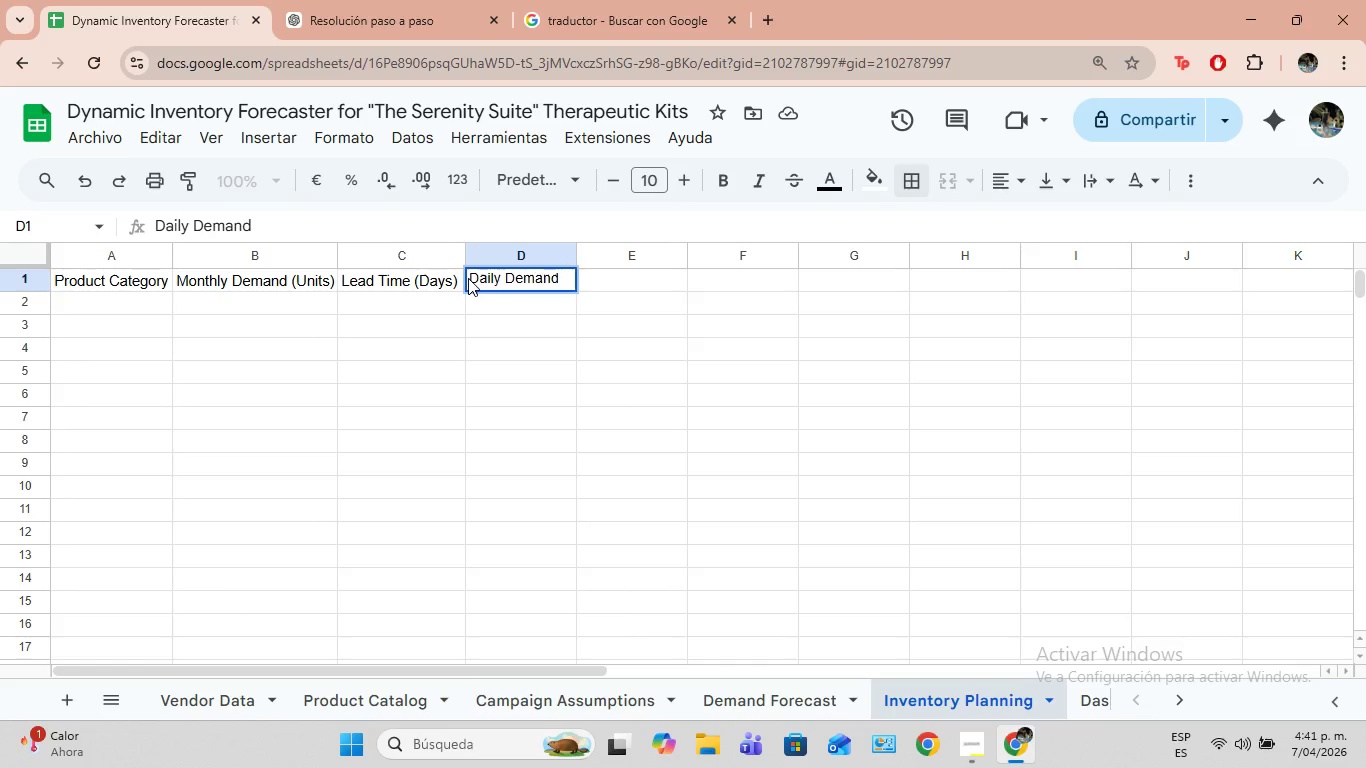 
key(ArrowRight)
 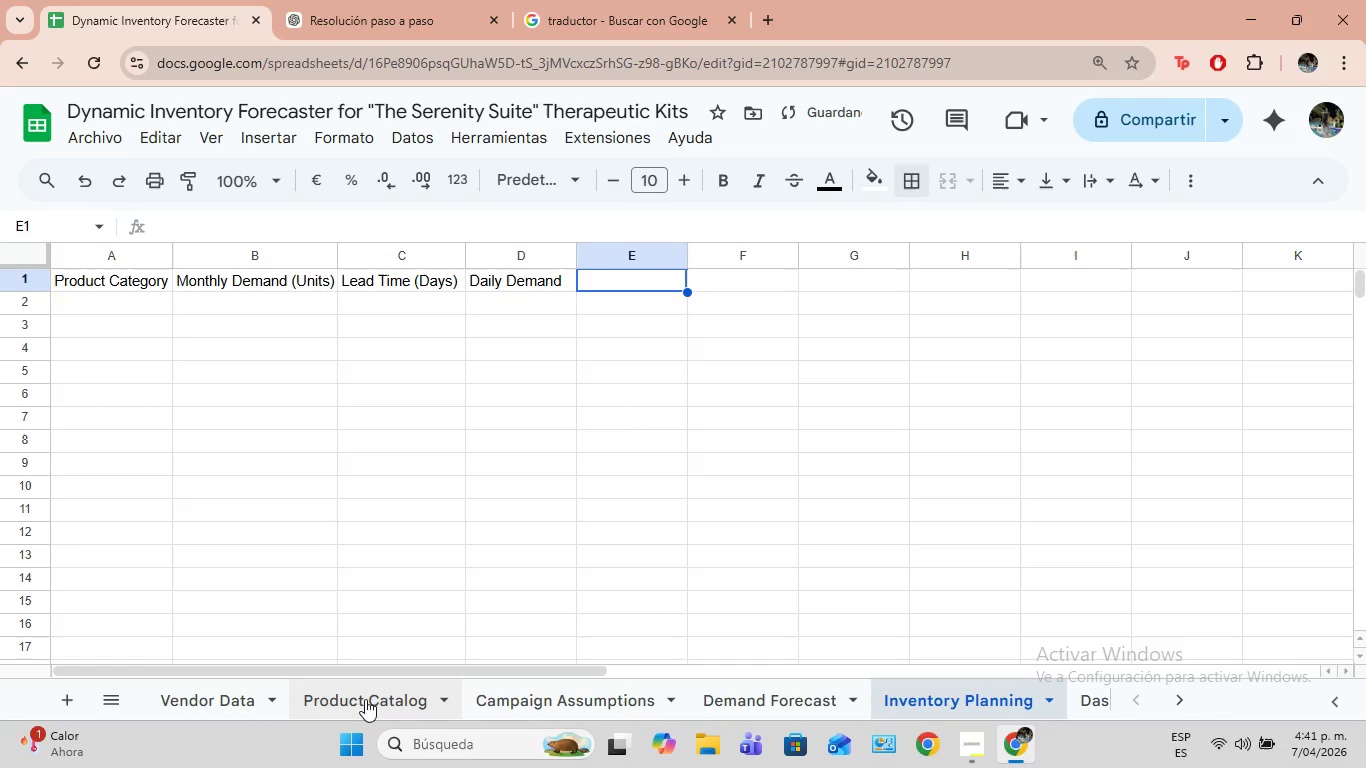 
left_click([359, 704])
 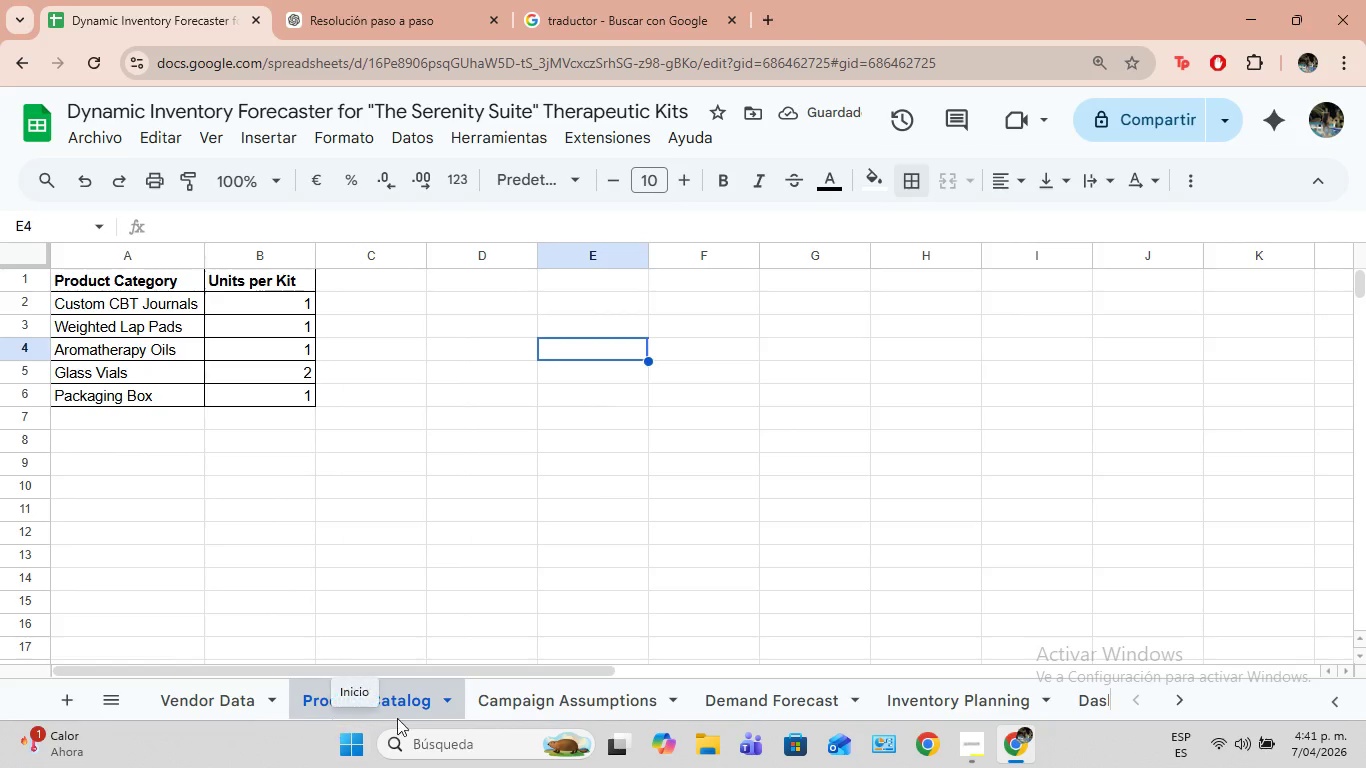 
left_click([527, 707])
 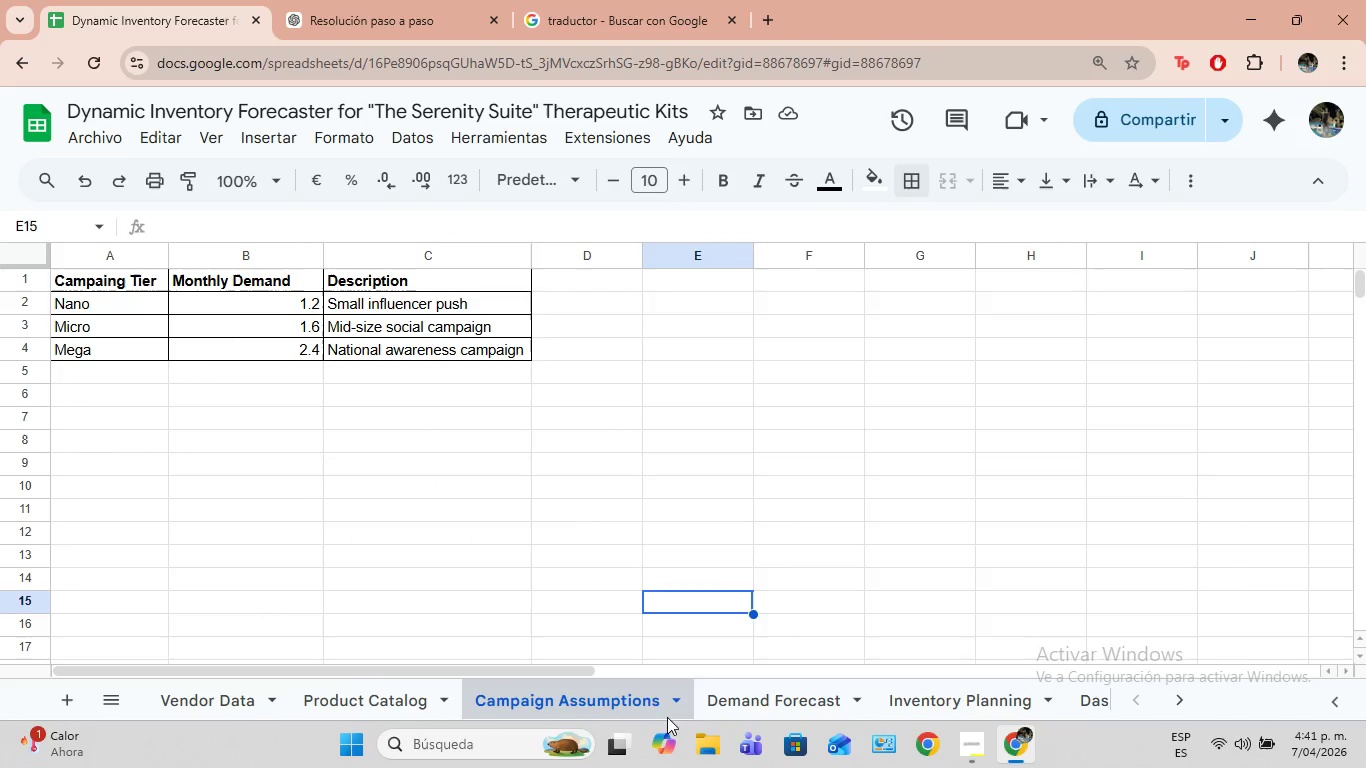 
left_click([729, 704])
 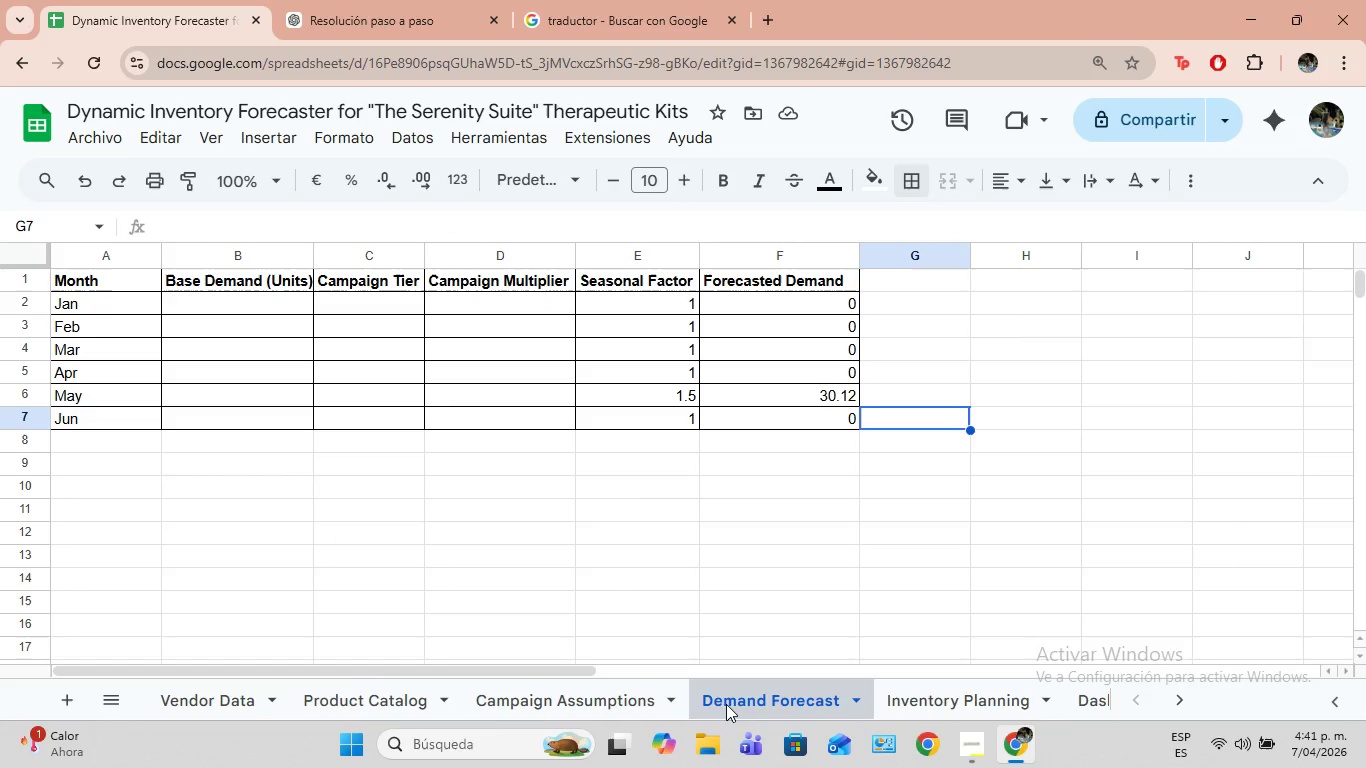 
left_click([221, 711])
 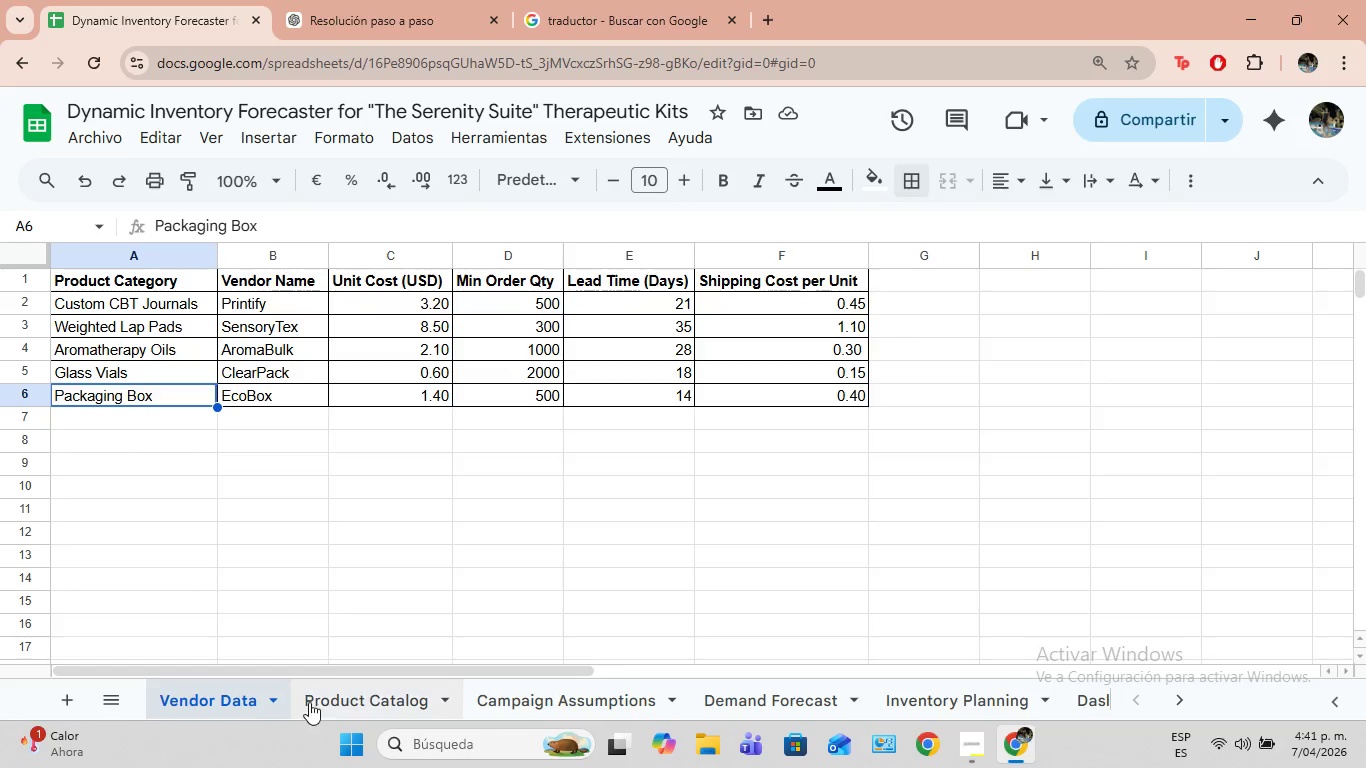 
left_click([329, 704])
 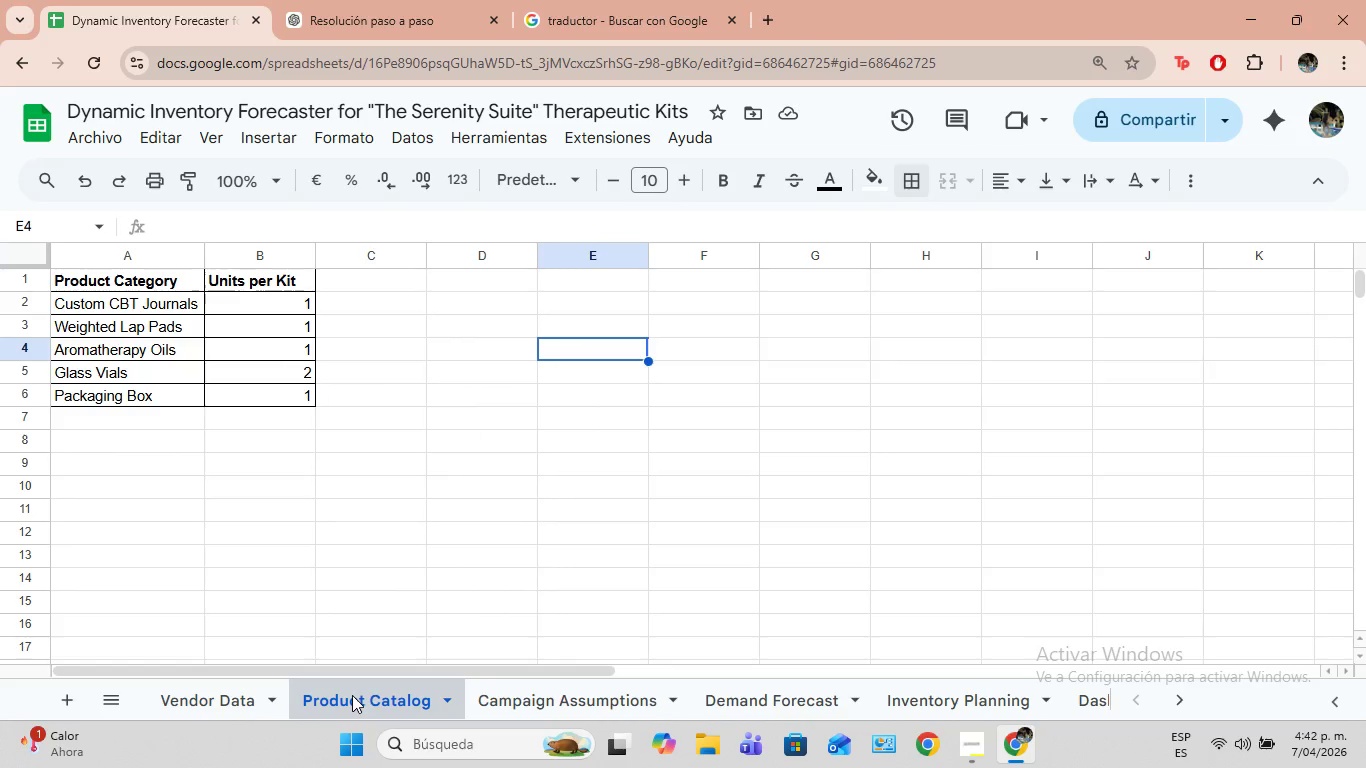 
left_click([546, 691])
 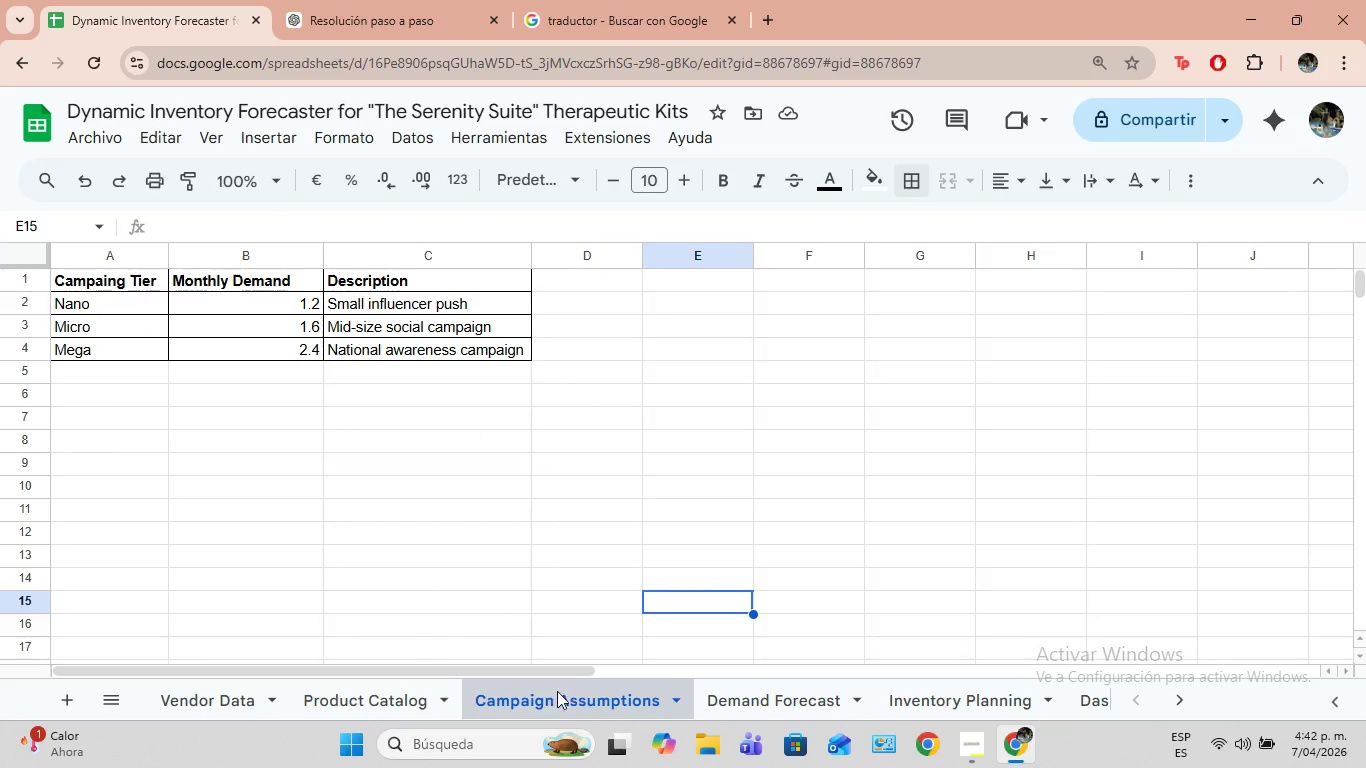 
left_click([750, 689])
 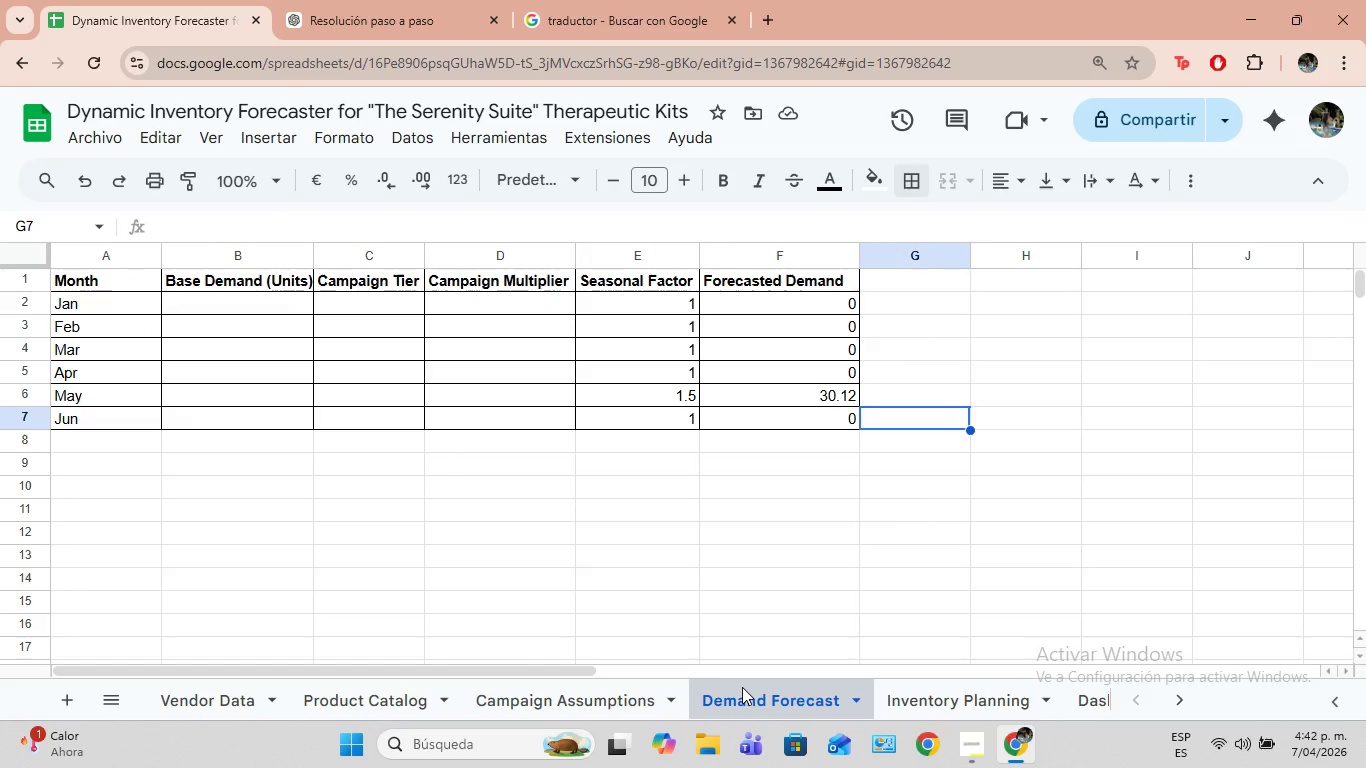 
left_click([906, 705])
 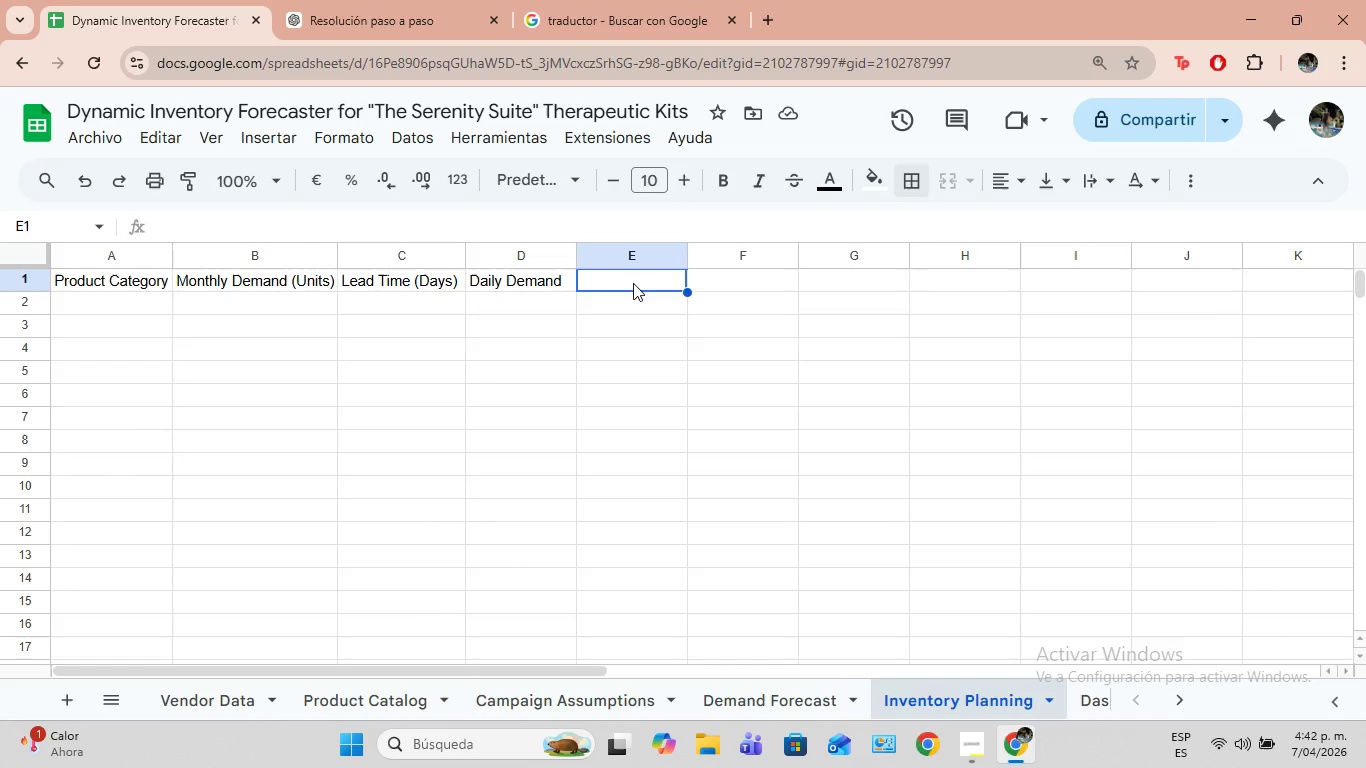 
double_click([633, 283])
 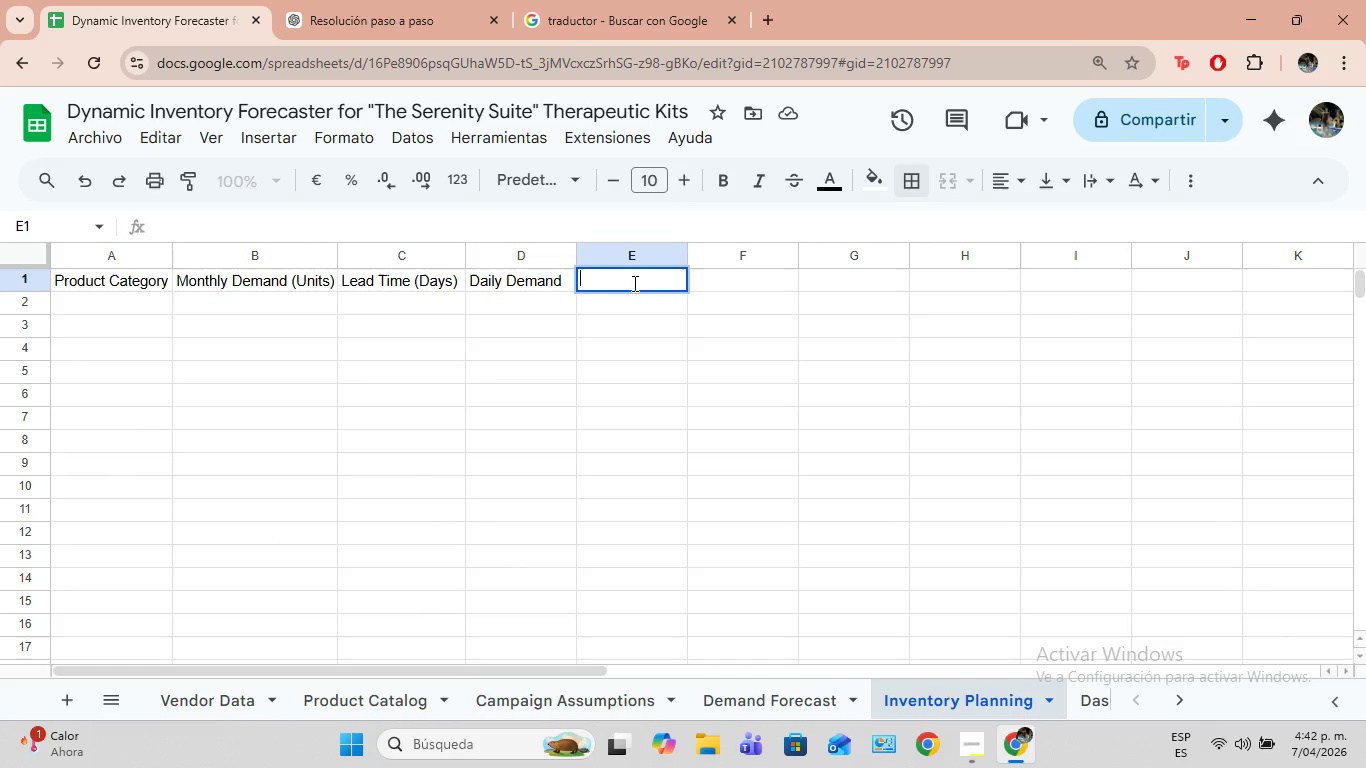 
type(sA)
key(Backspace)
type(afety Stock)
 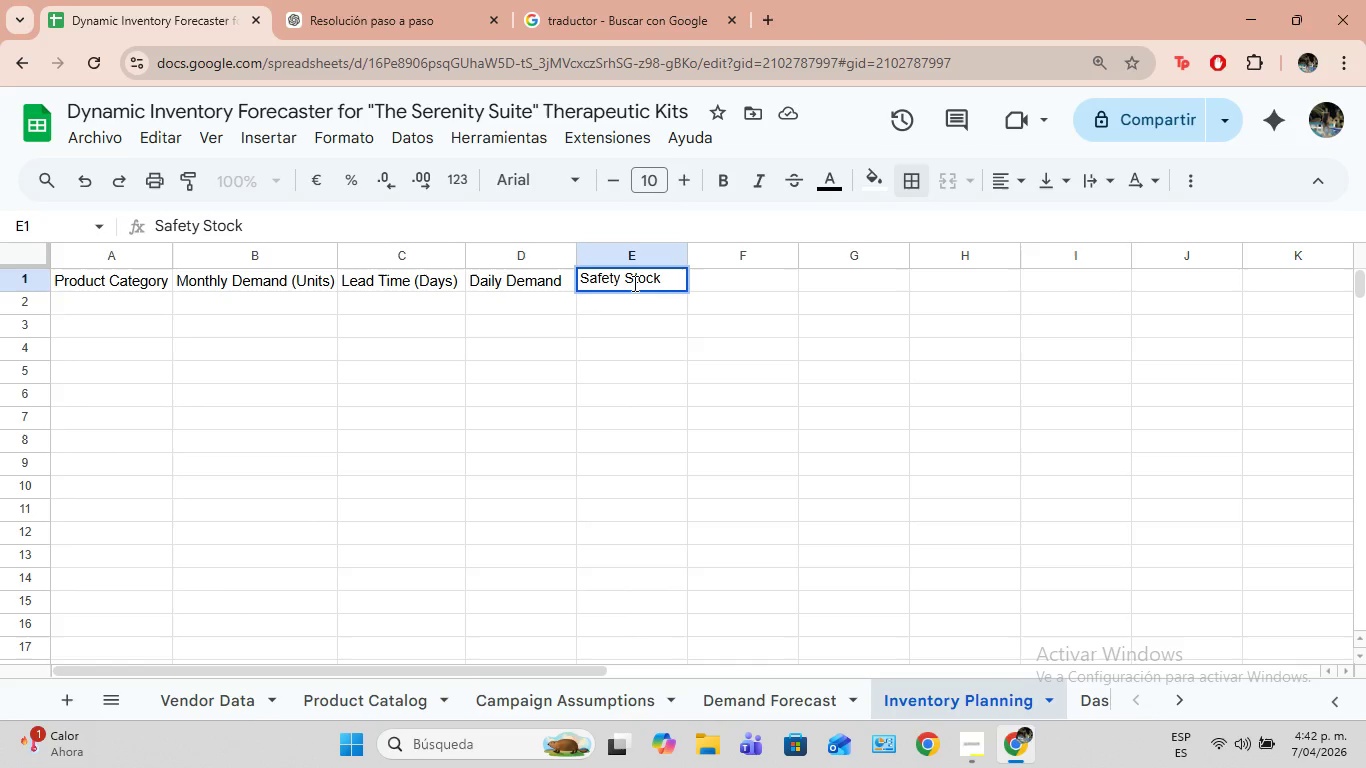 
hold_key(key=CapsLock, duration=0.39)
 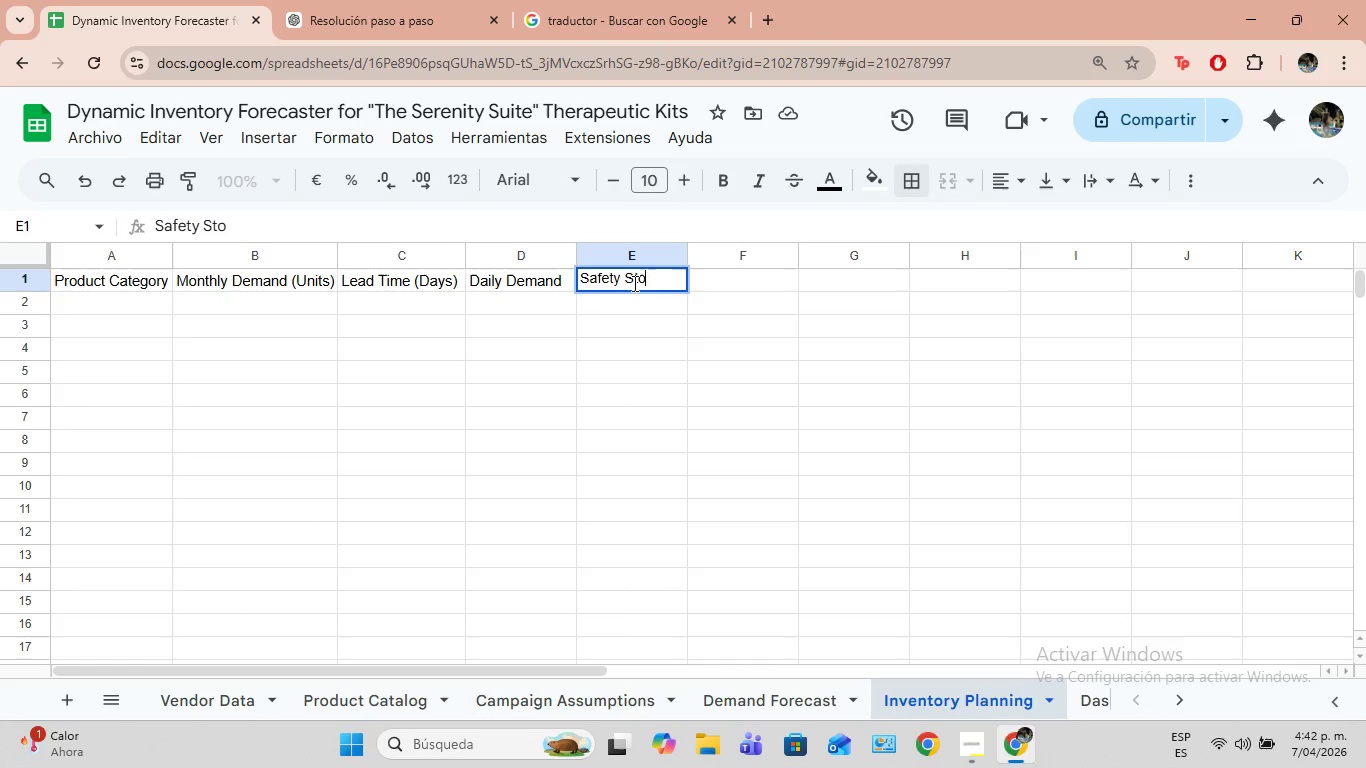 
key(ArrowRight)
 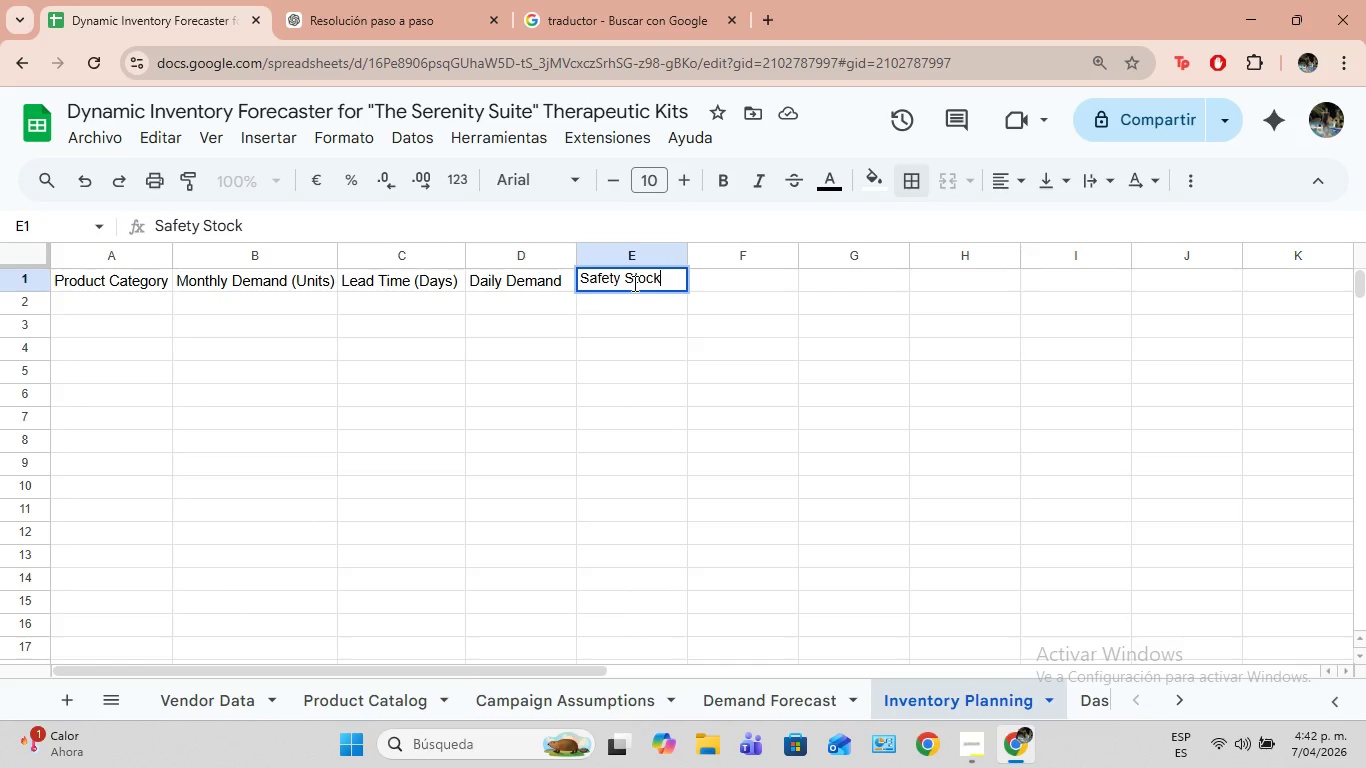 
key(ArrowRight)
 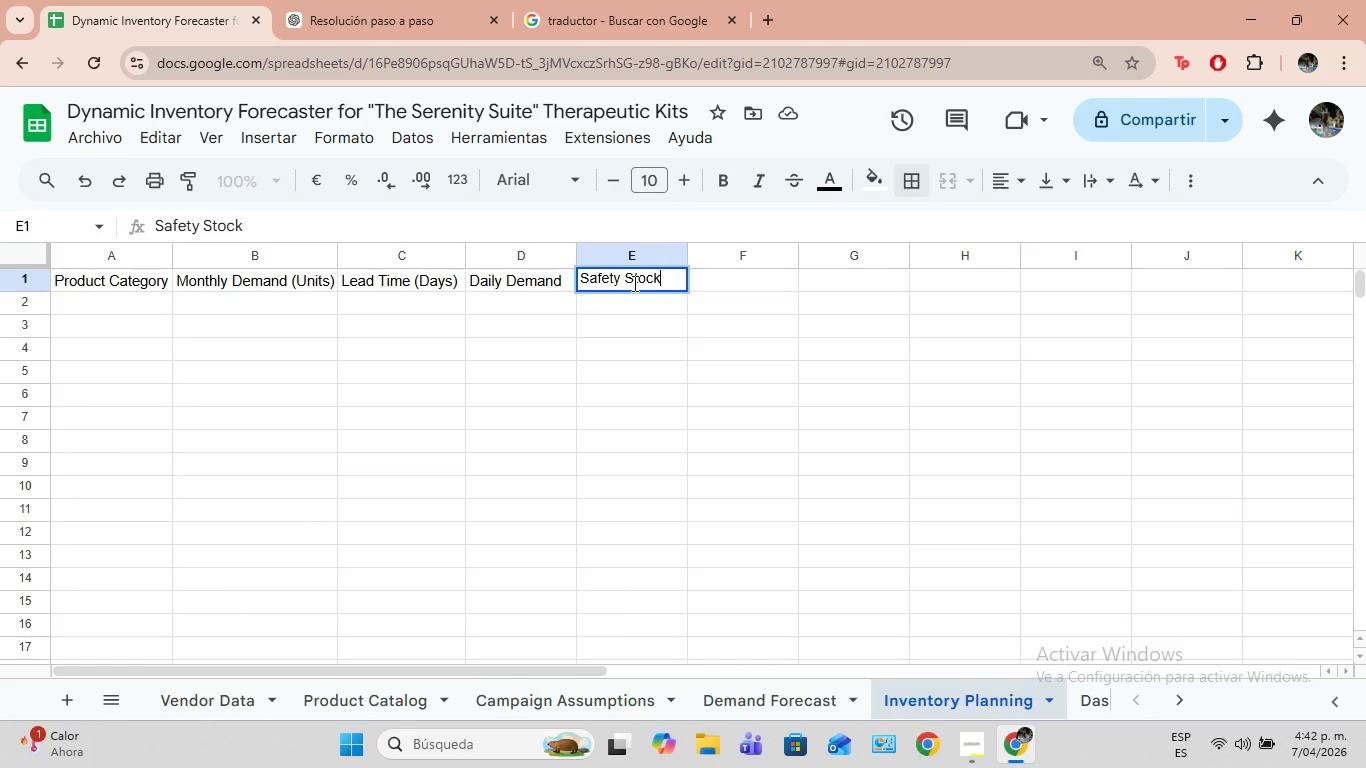 
key(ArrowRight)
 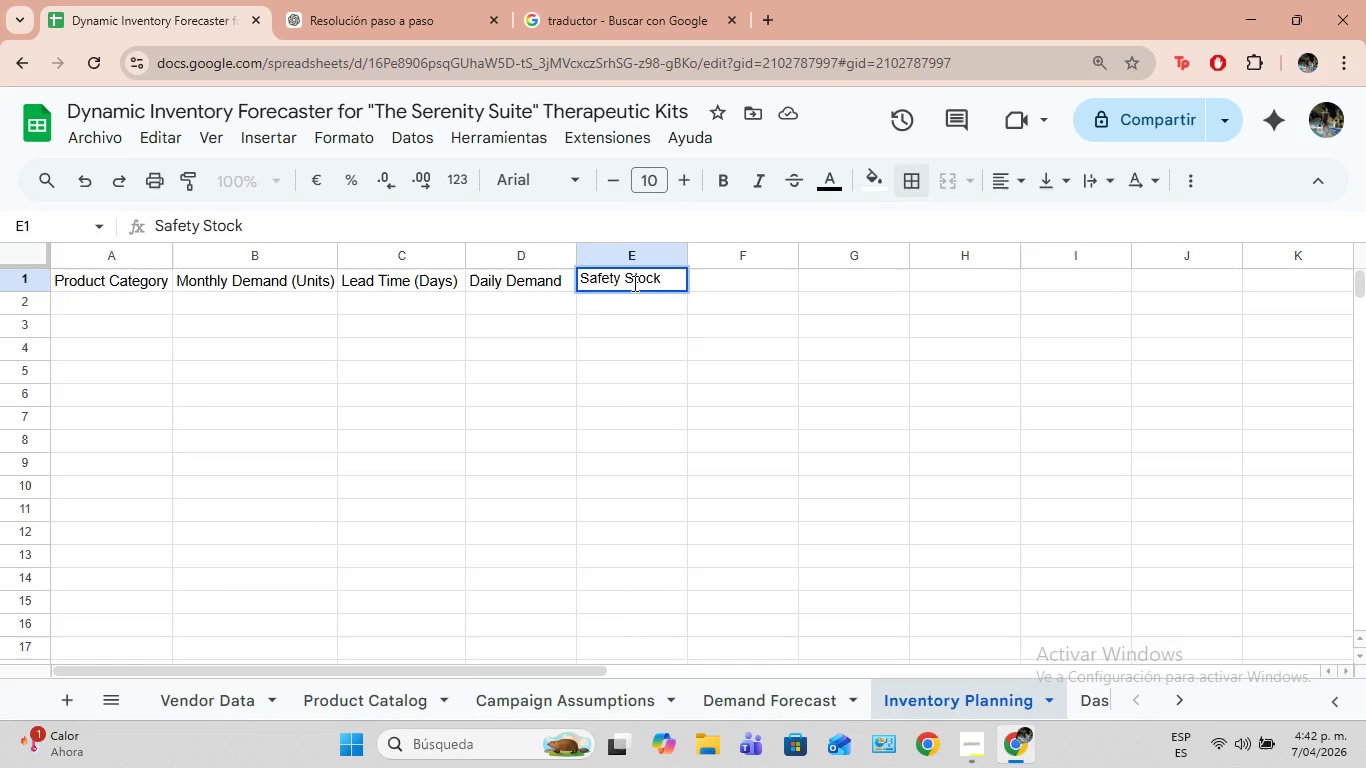 
key(ArrowRight)
 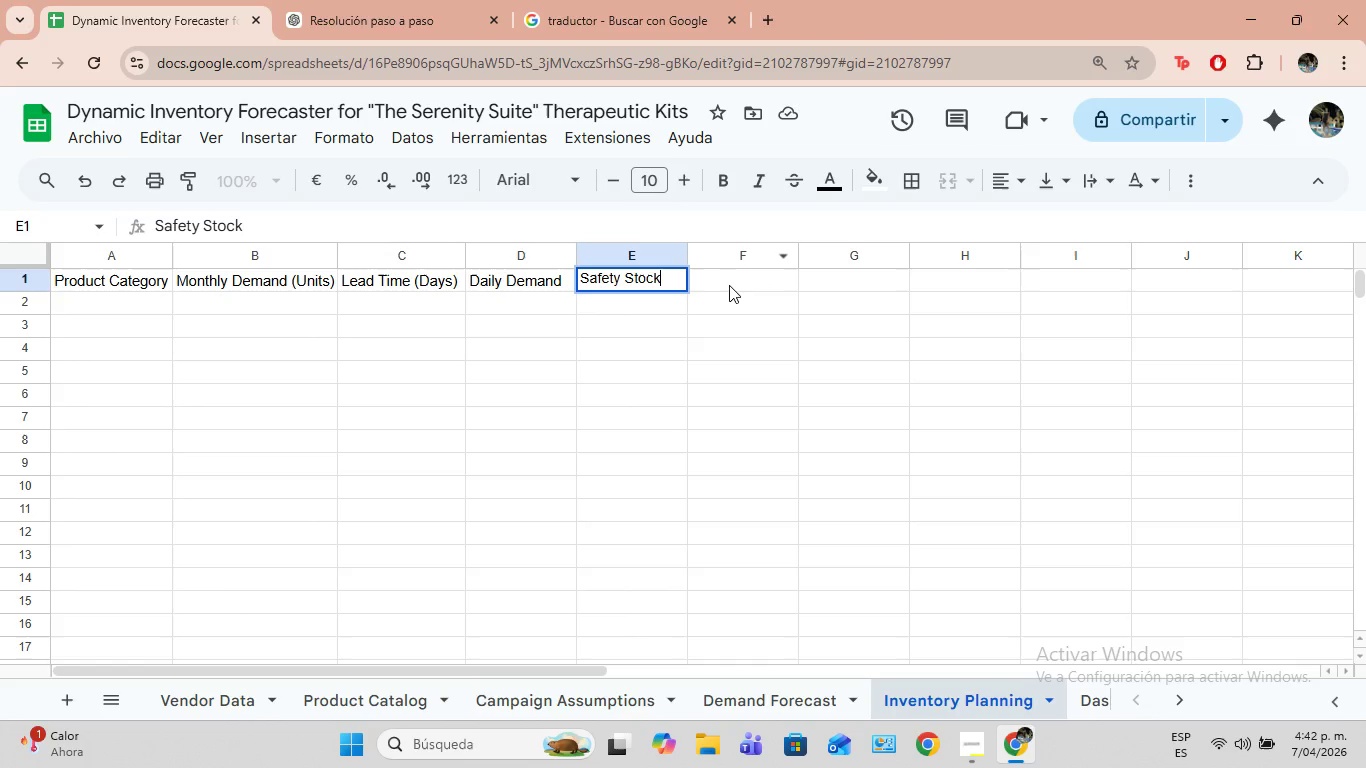 
double_click([733, 280])
 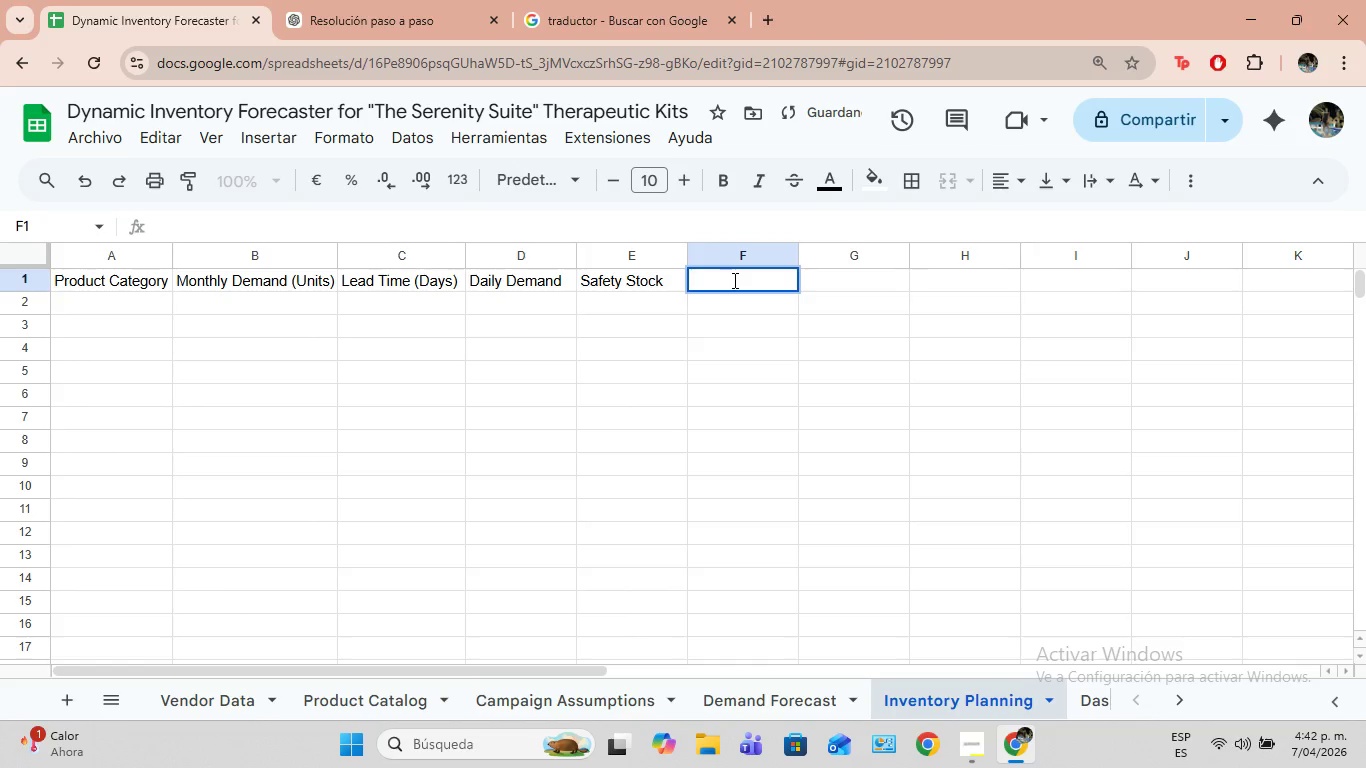 
type(Red)
key(Backspace)
 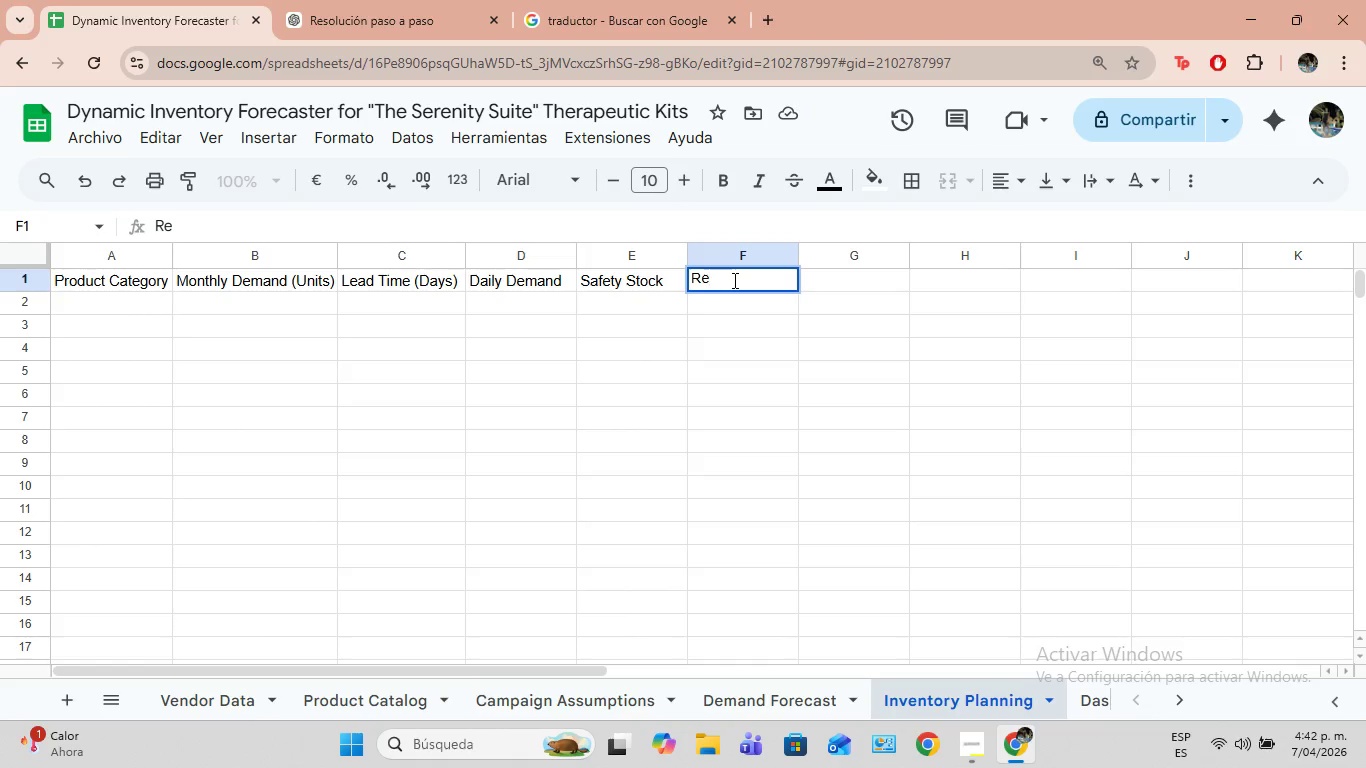 
type(order Point )
 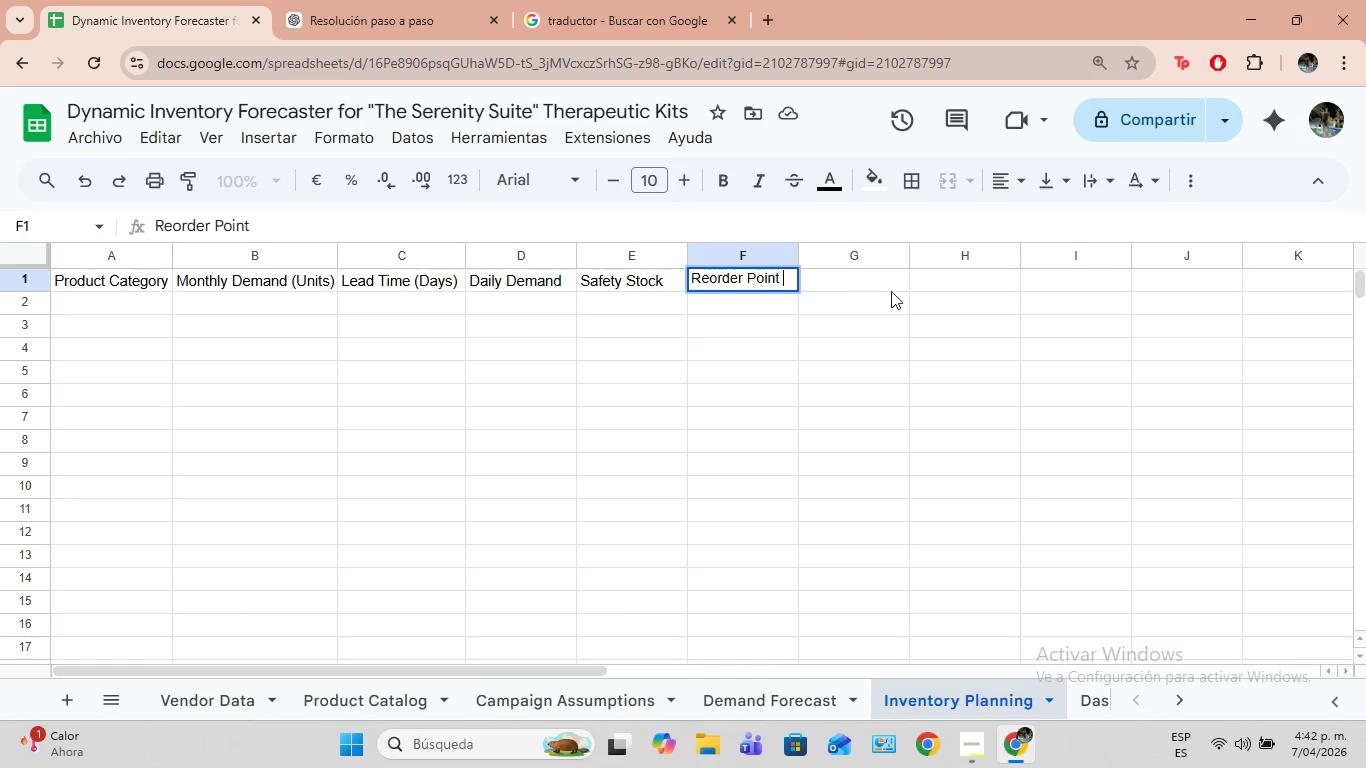 
left_click([871, 286])
 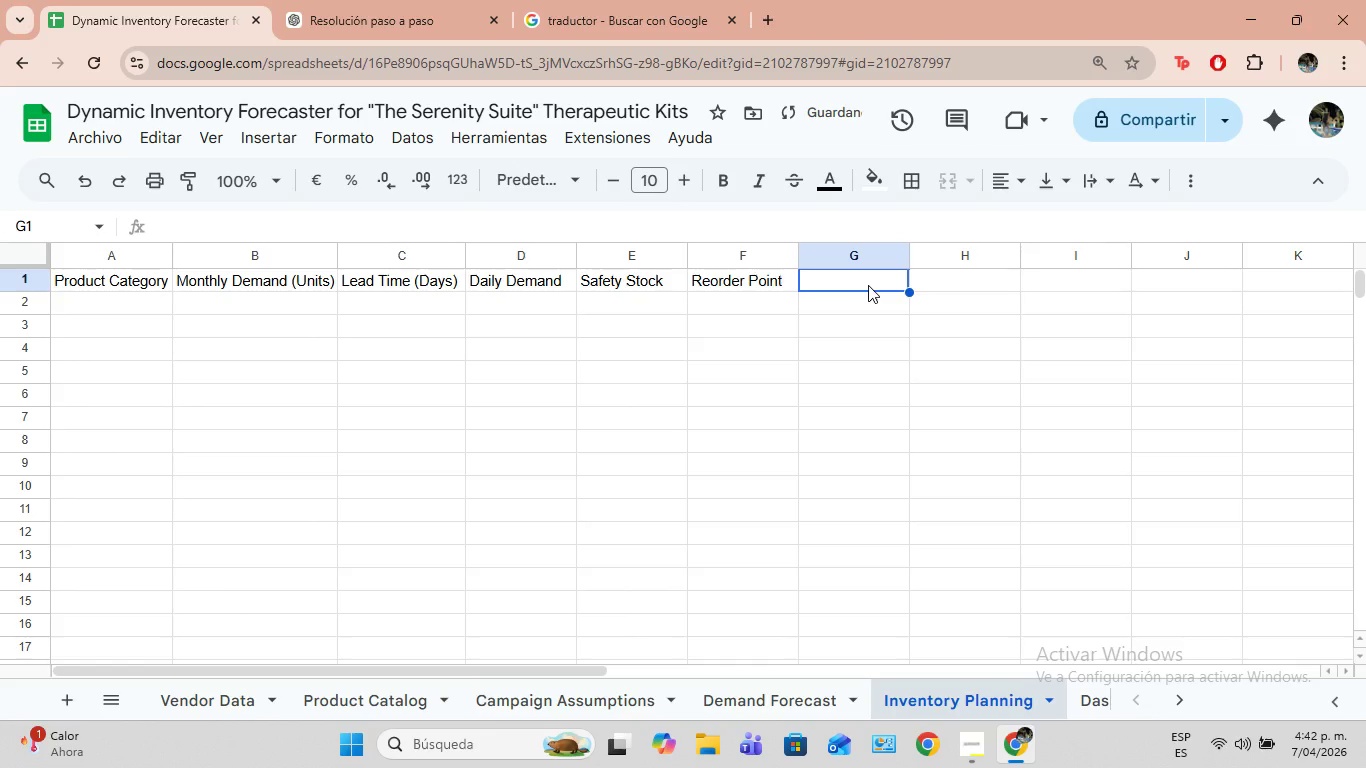 
type(Cu)
key(Backspace)
type(urrent Stock)
 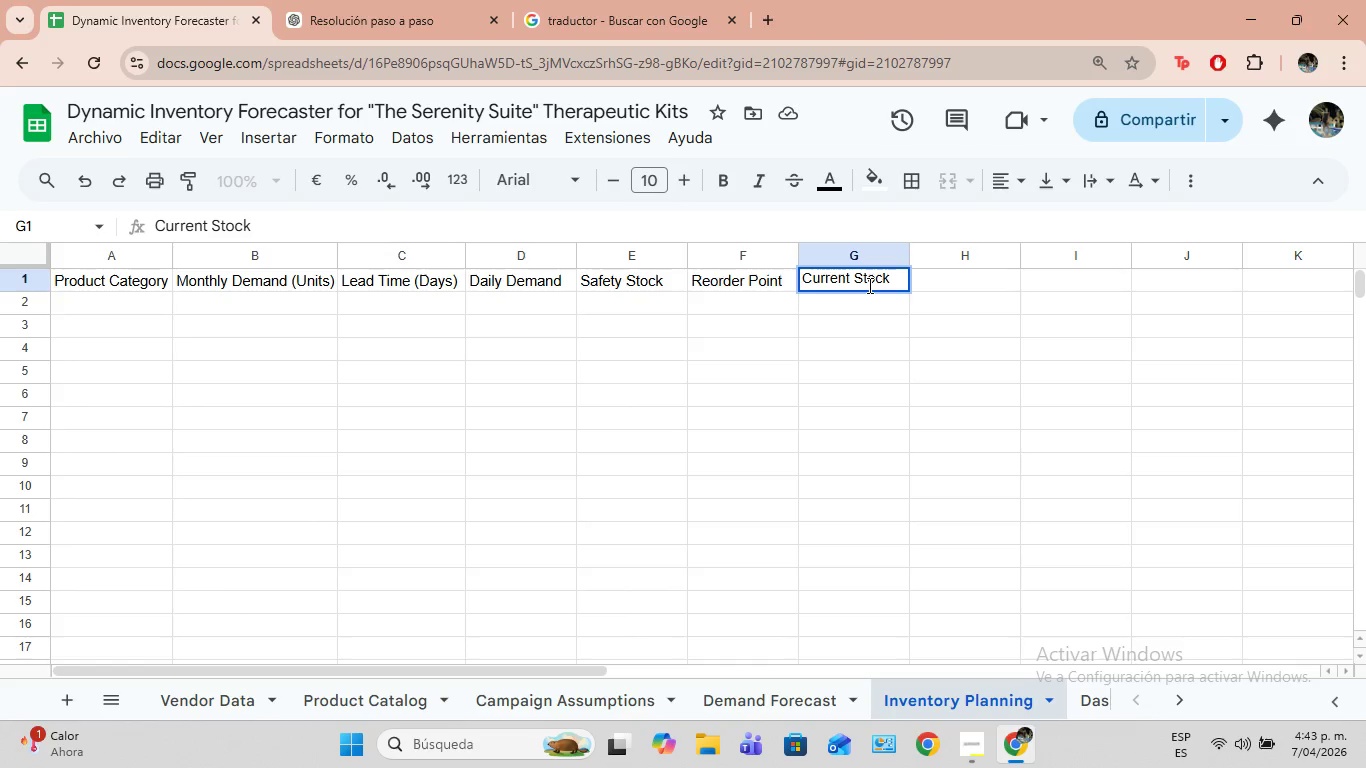 
key(ArrowRight)
 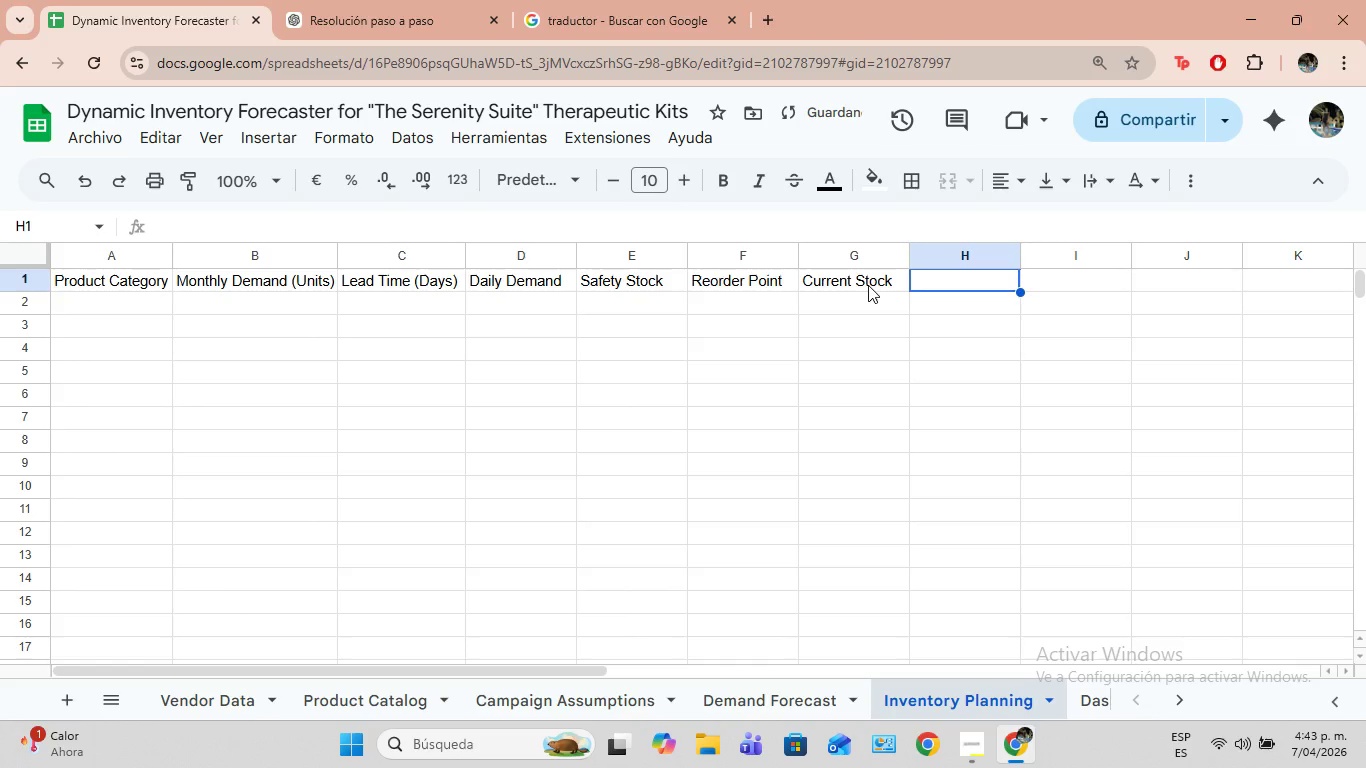 
type(Days of Stock )
 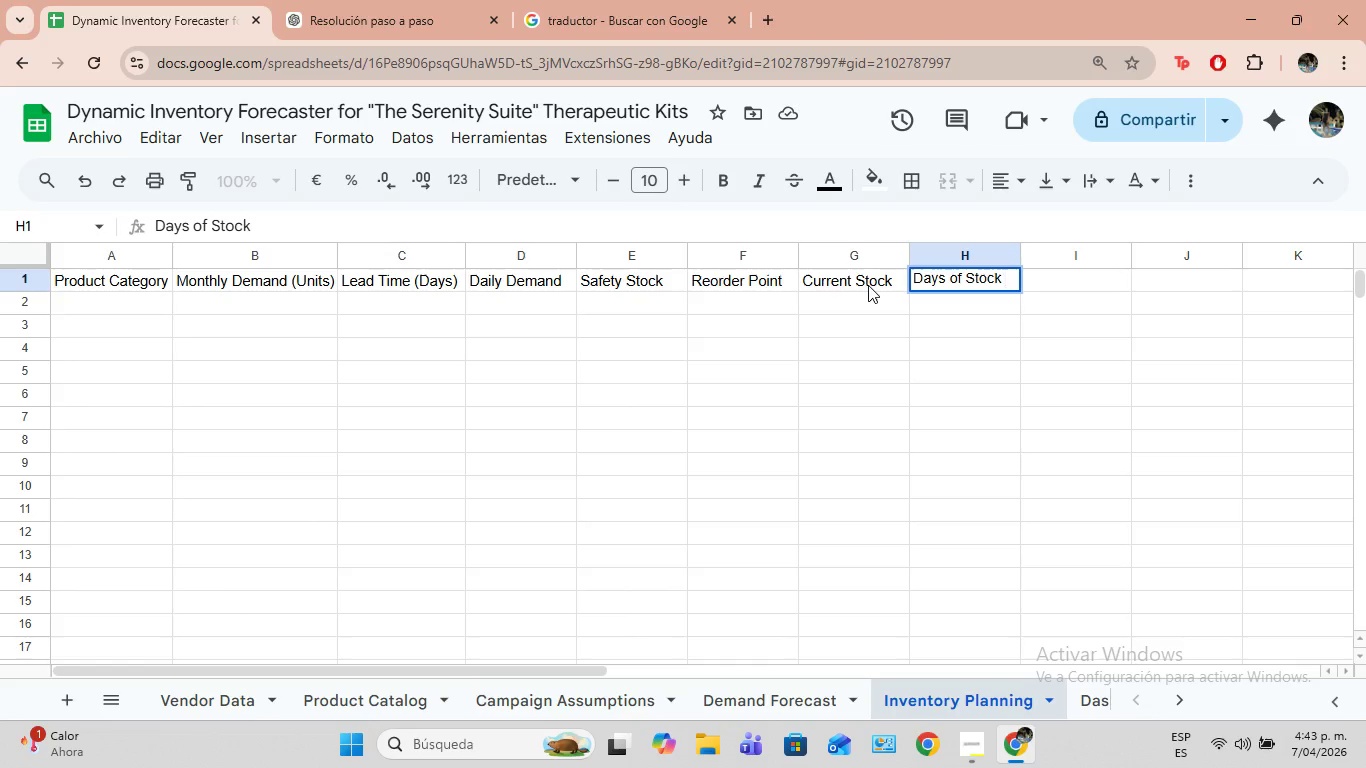 
type(Remainig )
 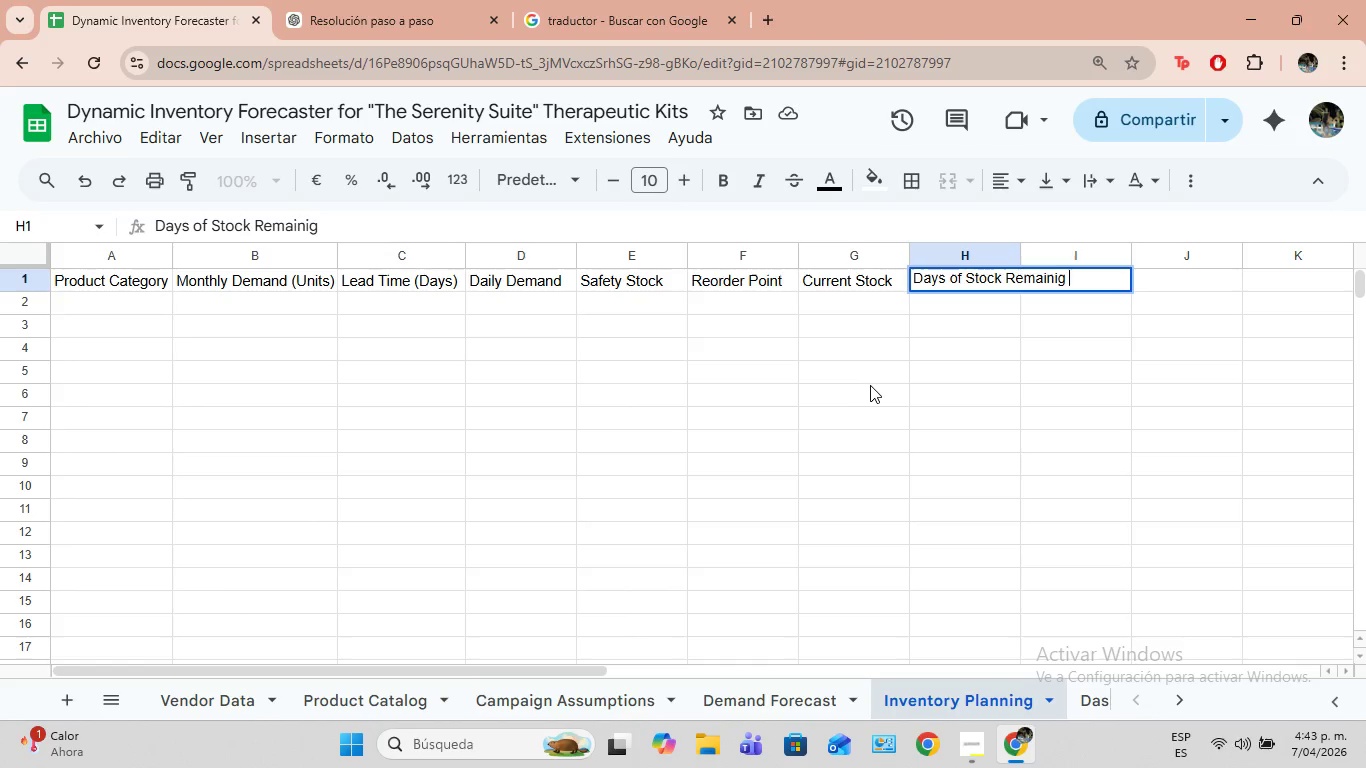 
left_click([870, 385])
 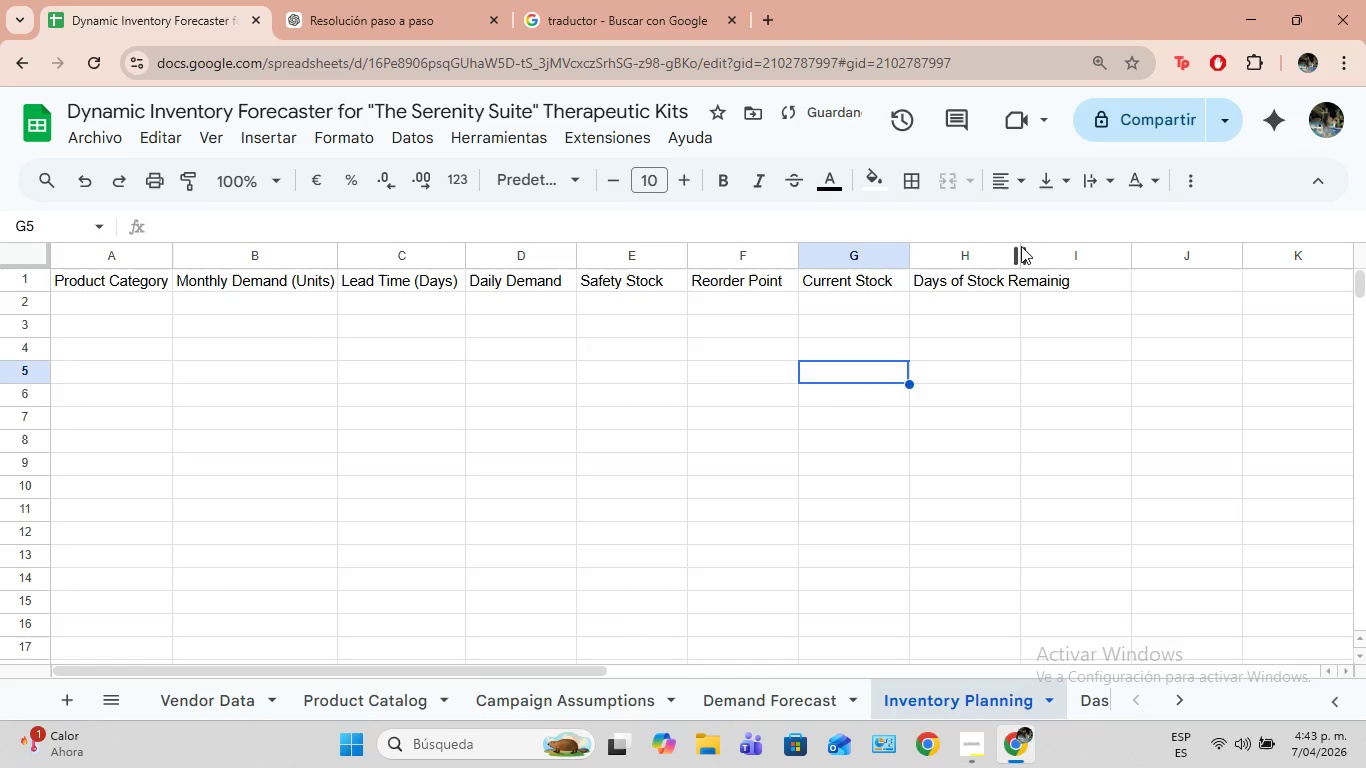 
left_click_drag(start_coordinate=[1021, 247], to_coordinate=[1076, 245])
 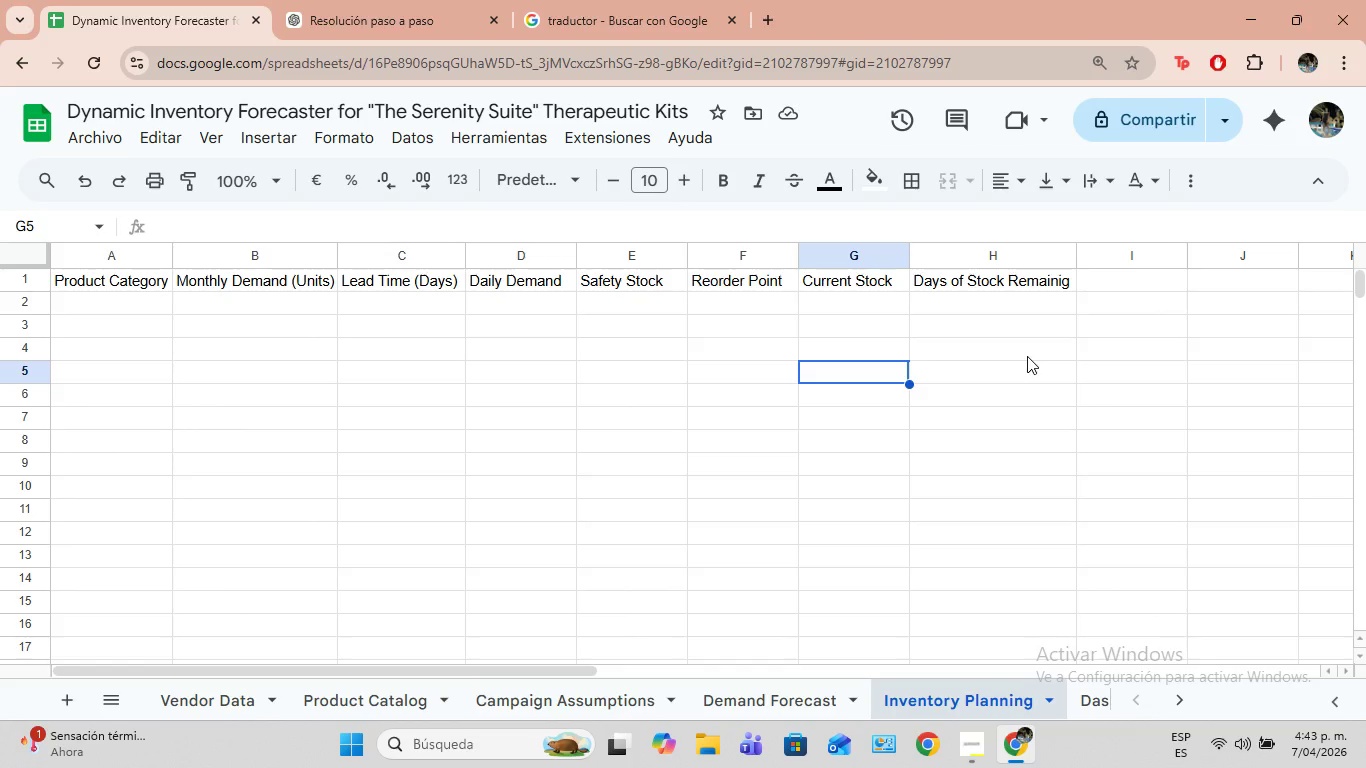 
wait(11.91)
 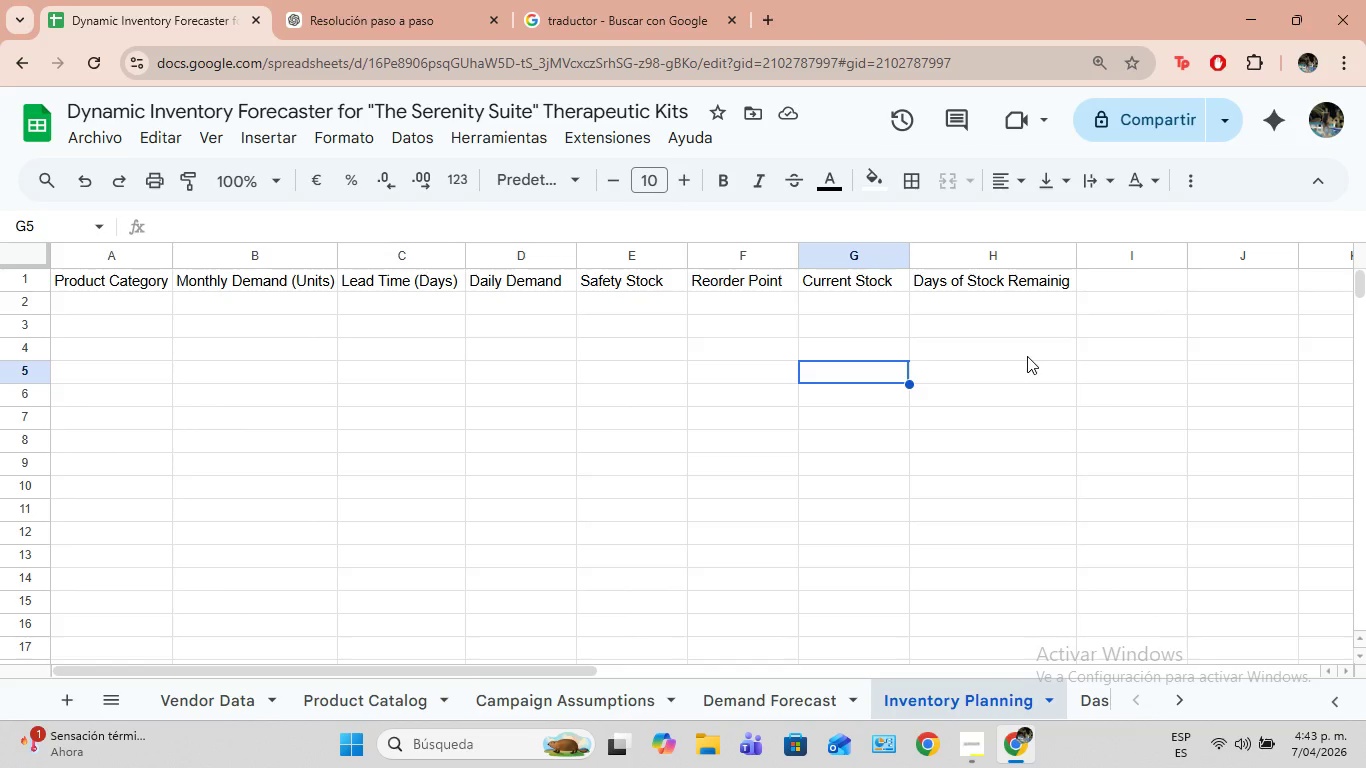 
double_click([1063, 278])
 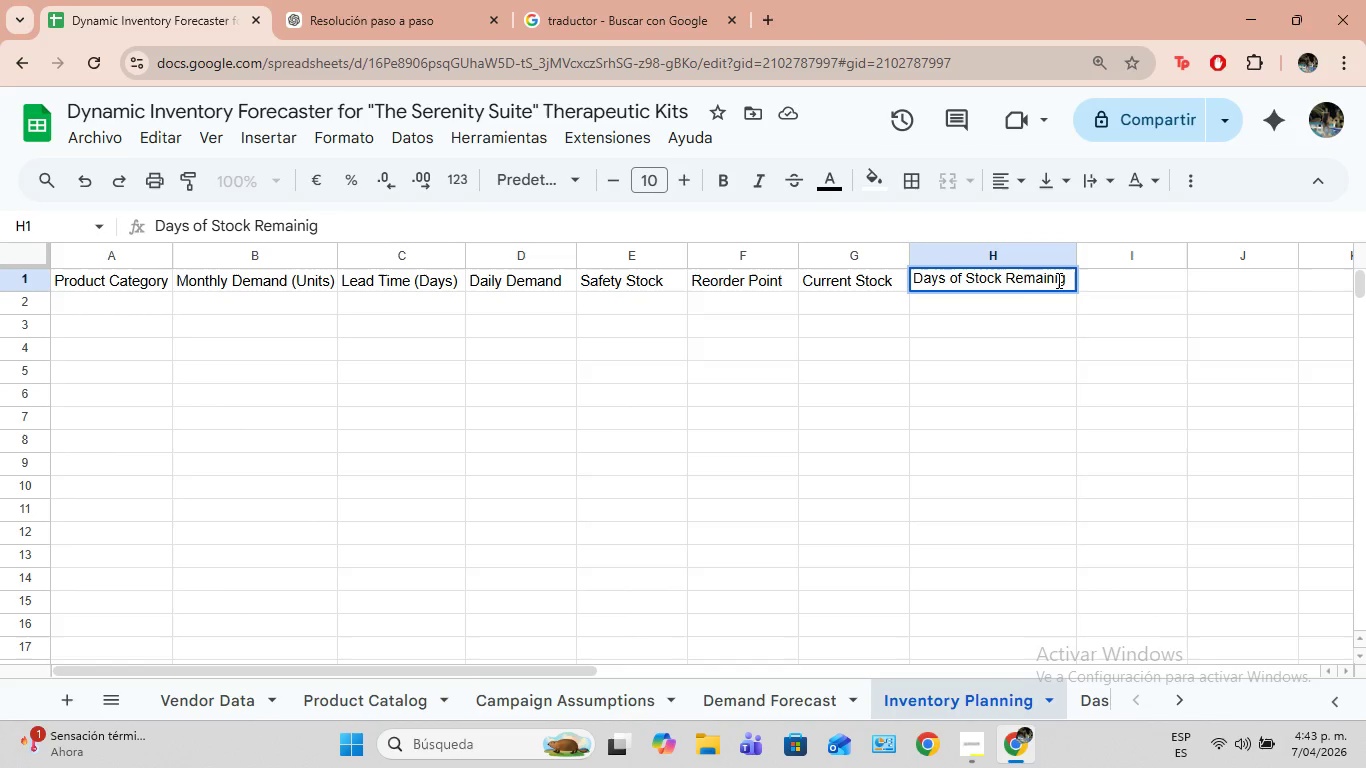 
left_click([1057, 280])
 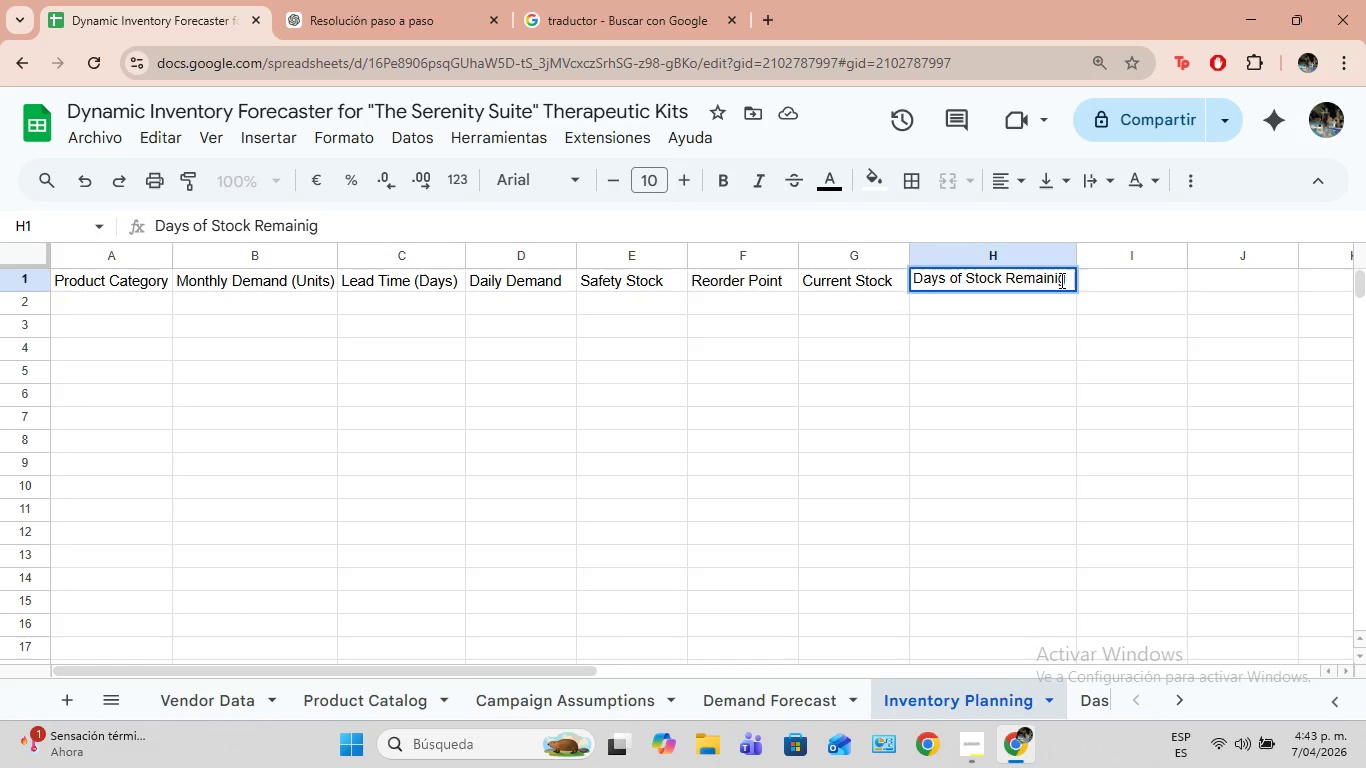 
key(N)
 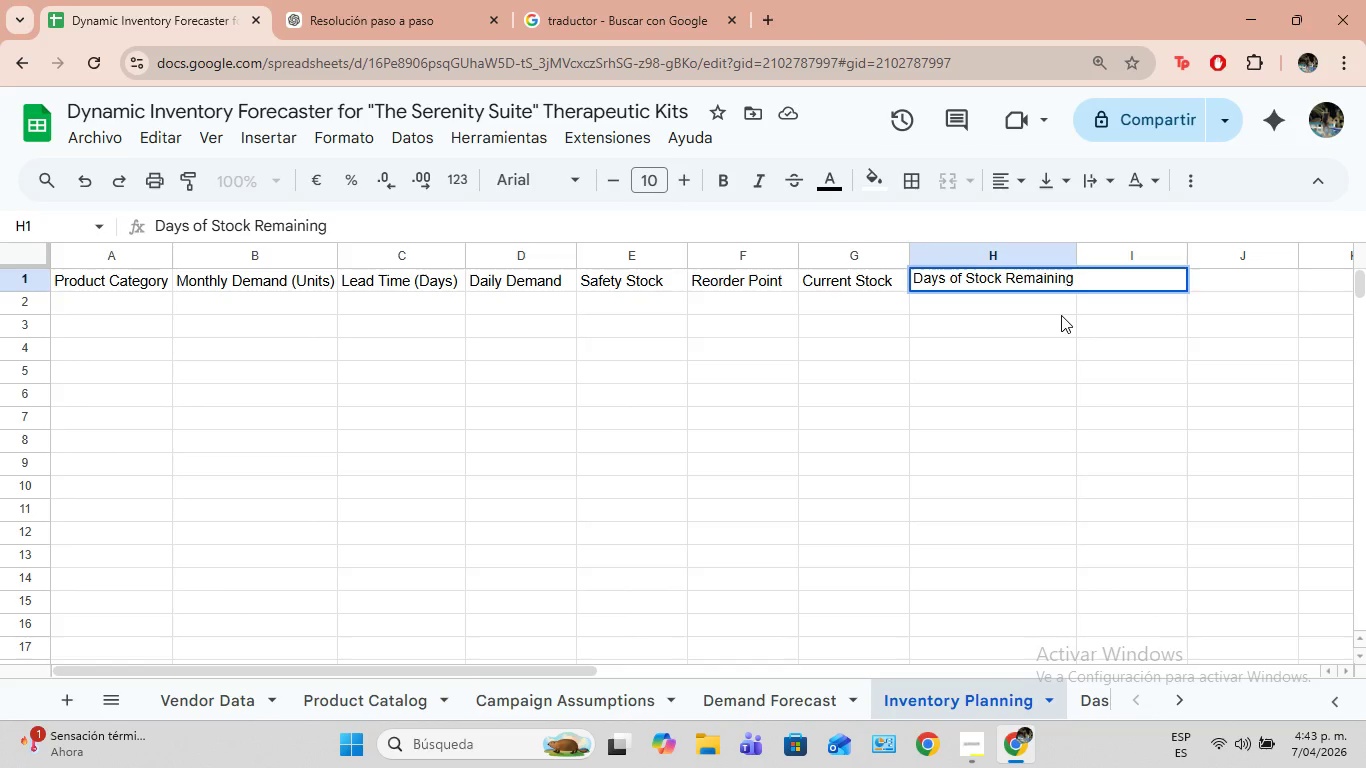 
left_click([1061, 315])
 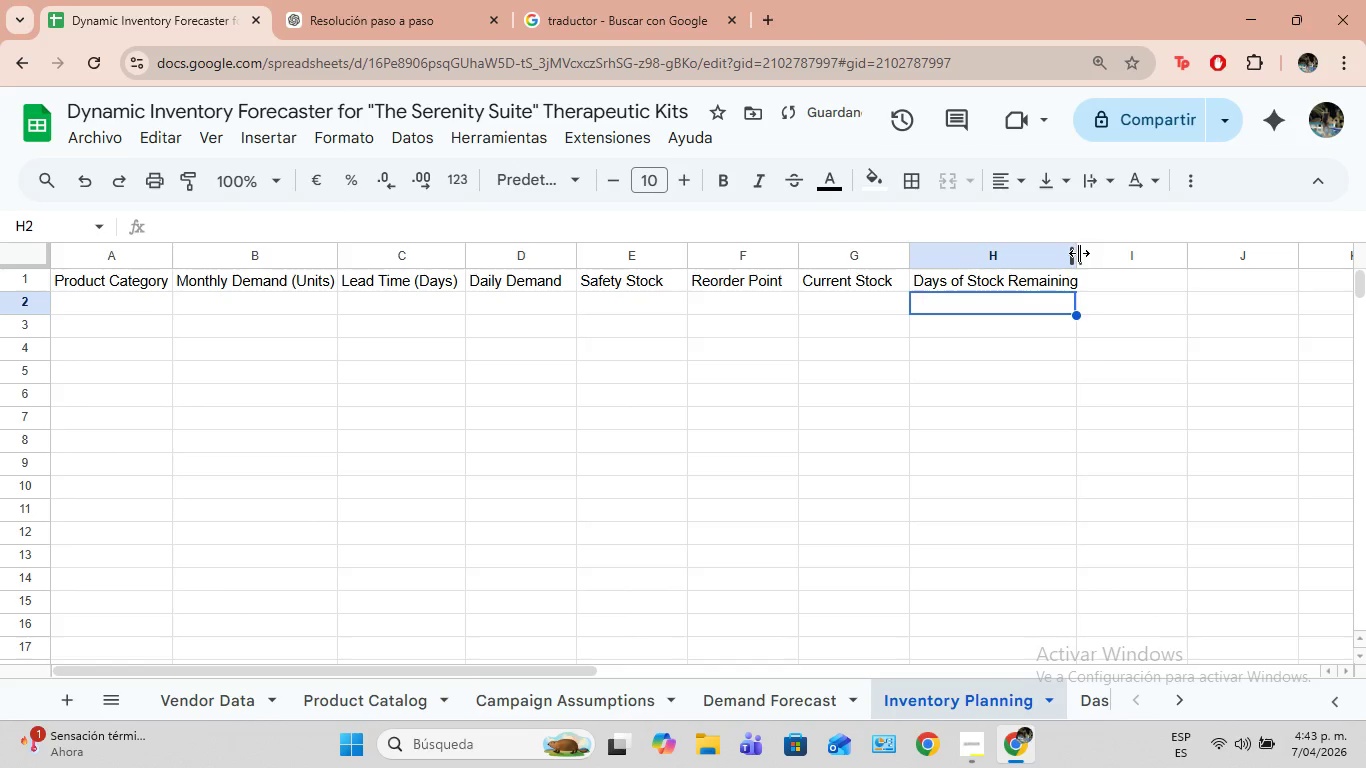 
left_click_drag(start_coordinate=[1079, 253], to_coordinate=[1090, 249])
 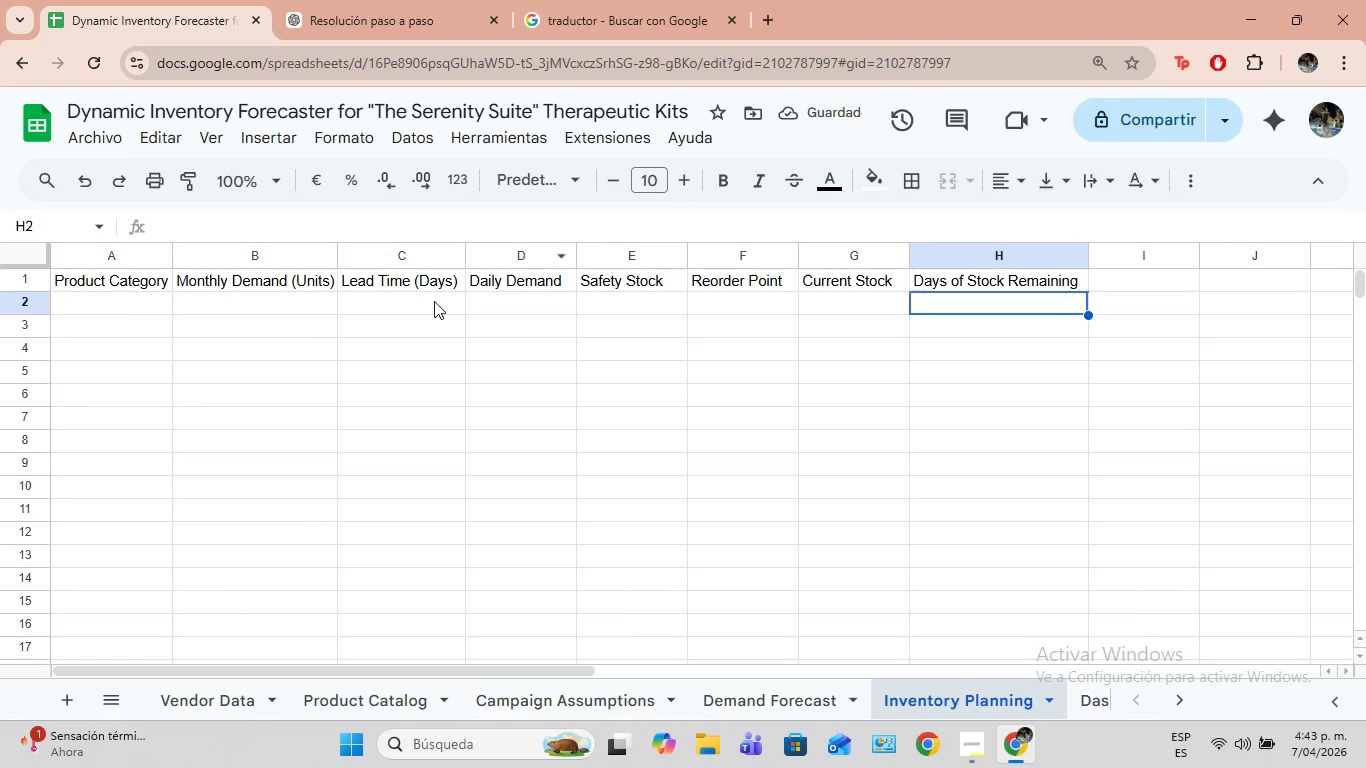 
wait(6.72)
 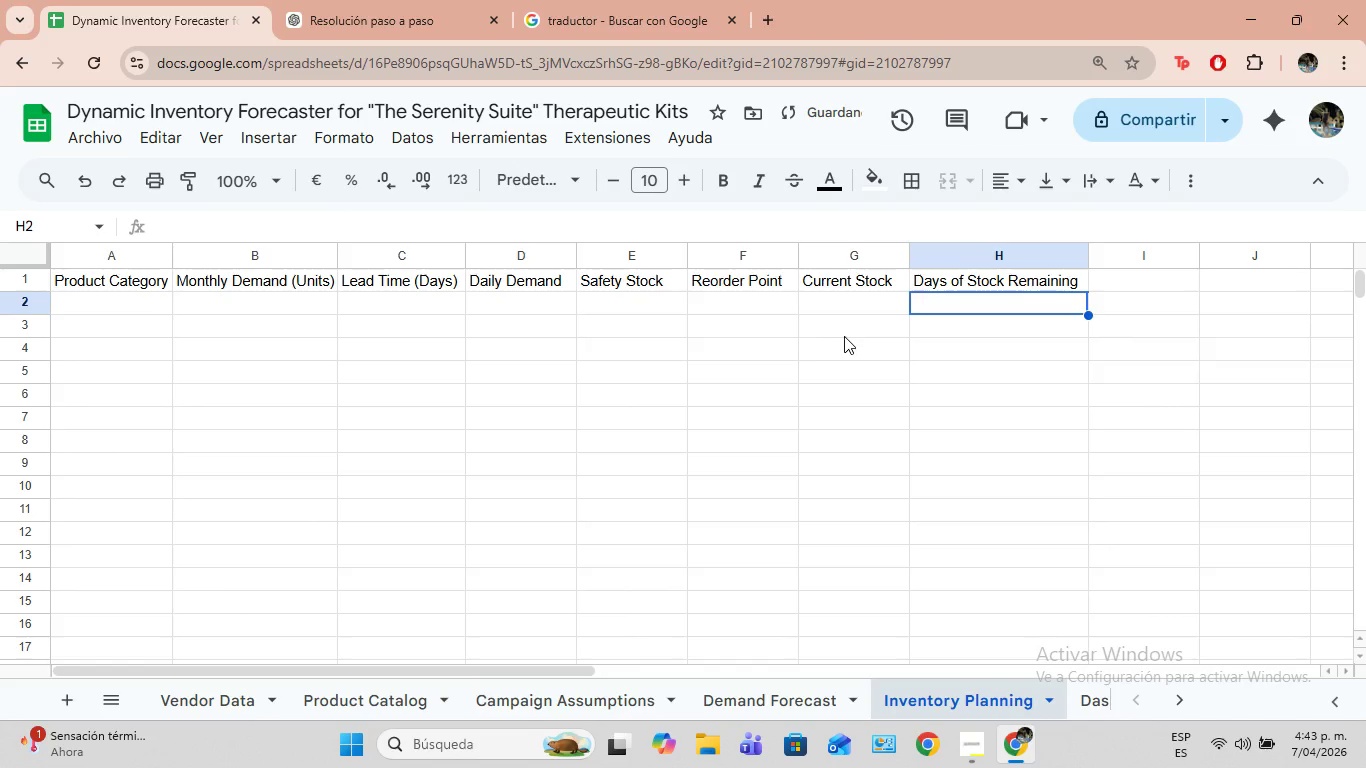 
left_click([545, 296])
 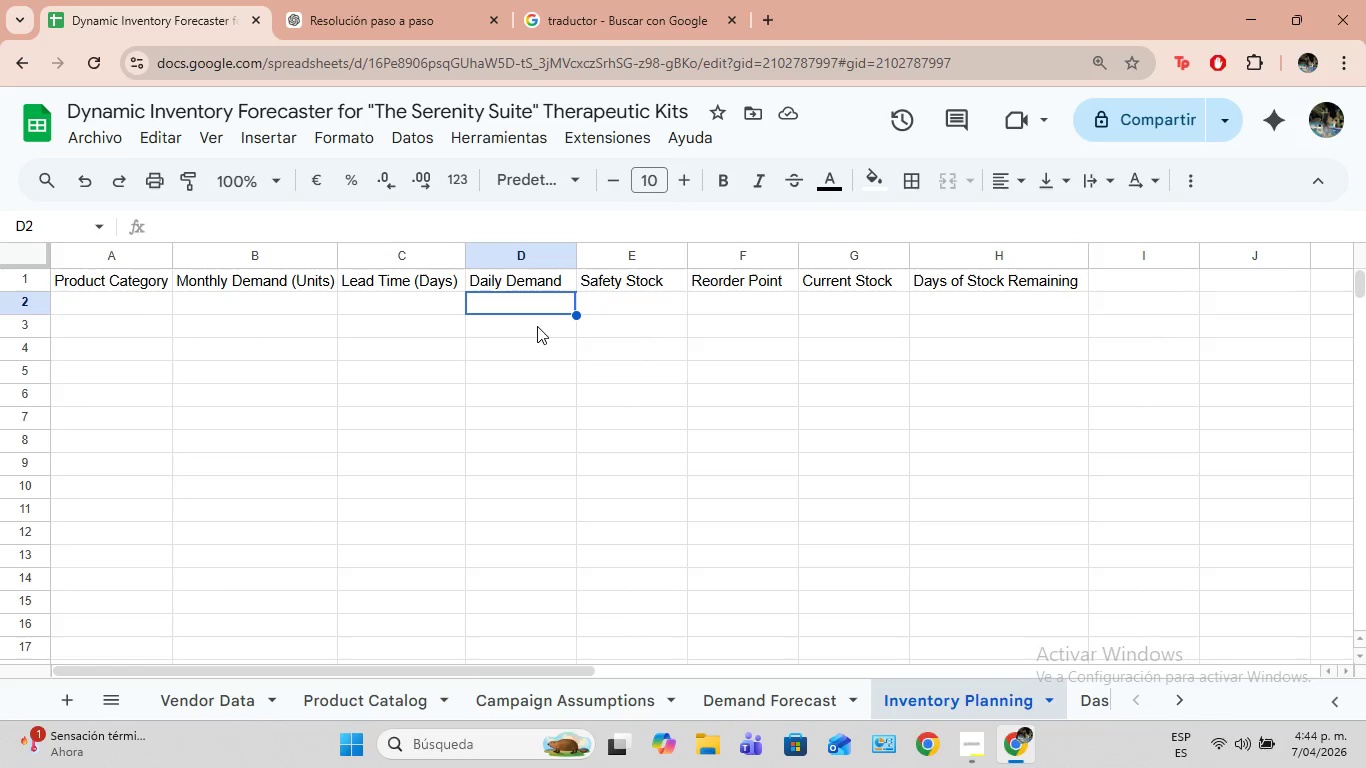 
wait(14.11)
 